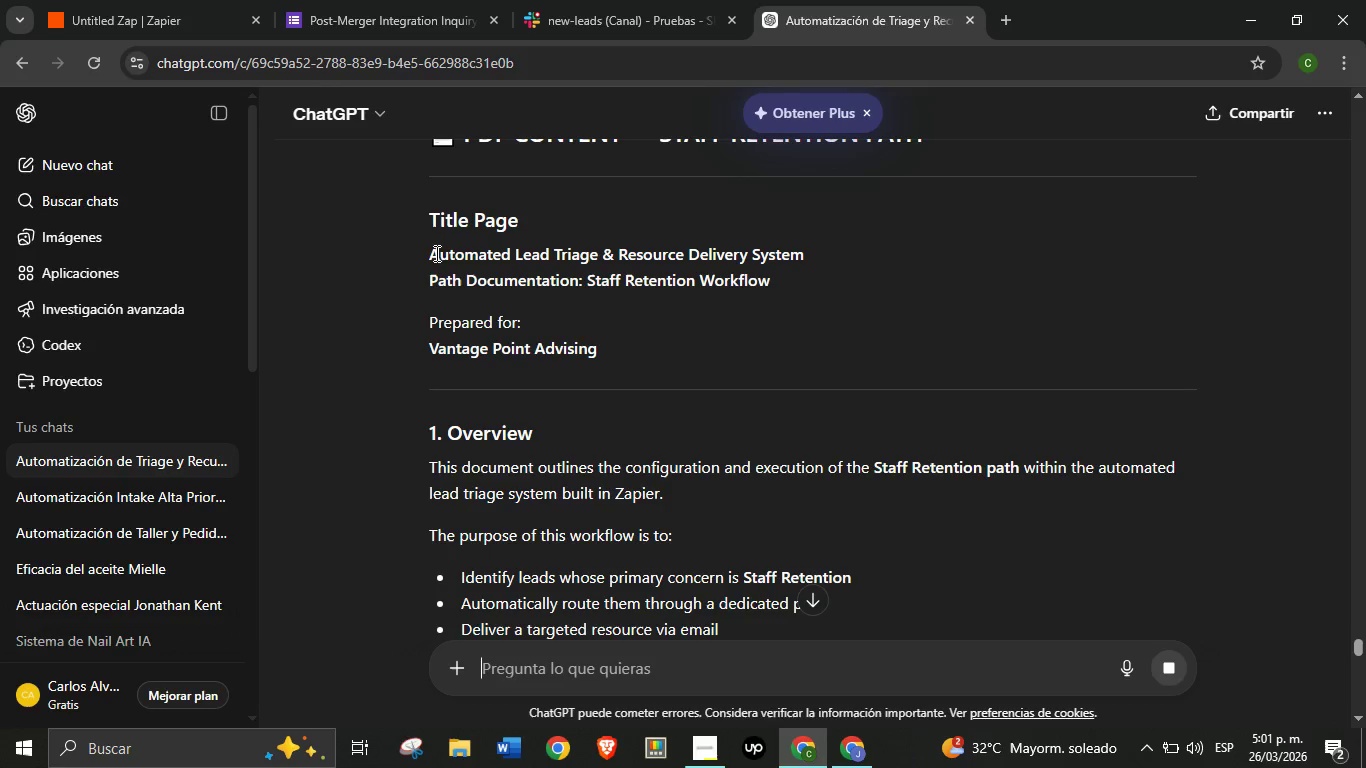 
left_click_drag(start_coordinate=[430, 254], to_coordinate=[485, 301])
 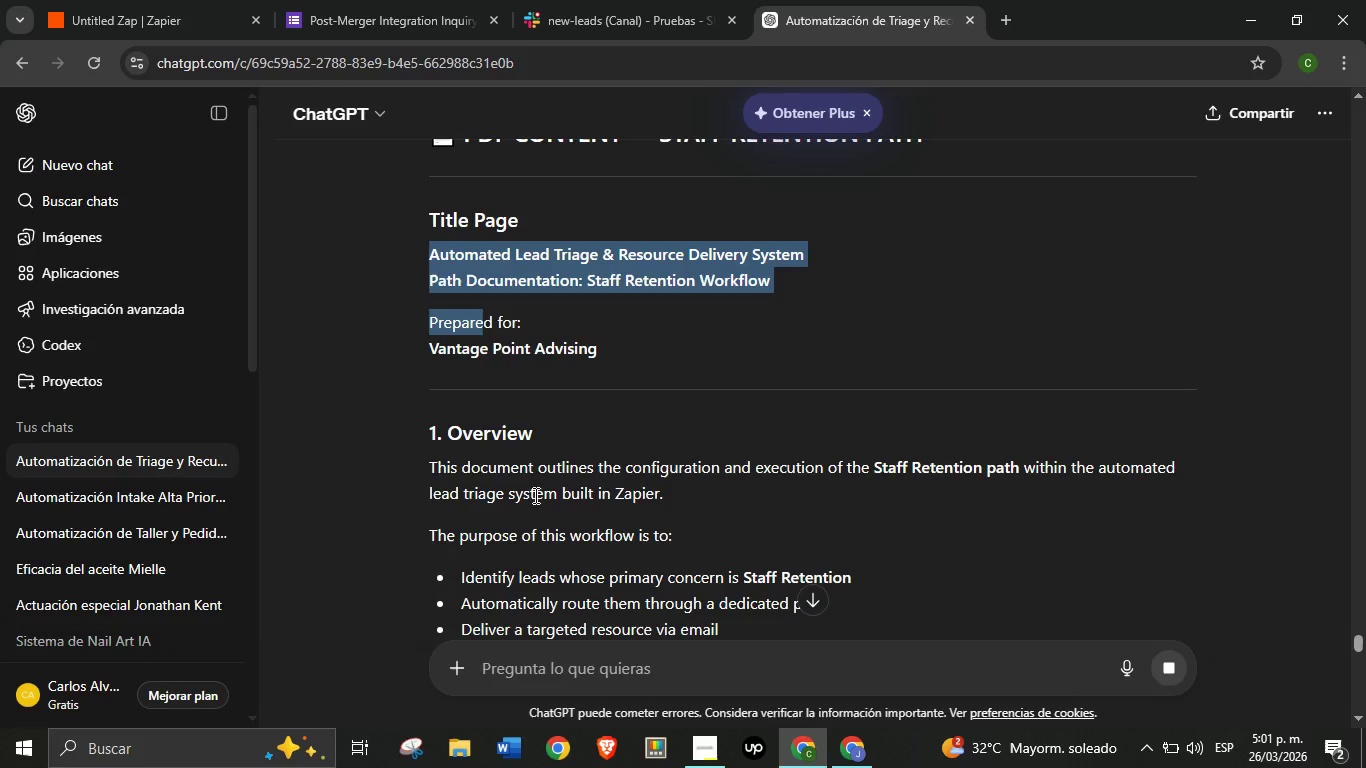 
left_click([534, 495])
 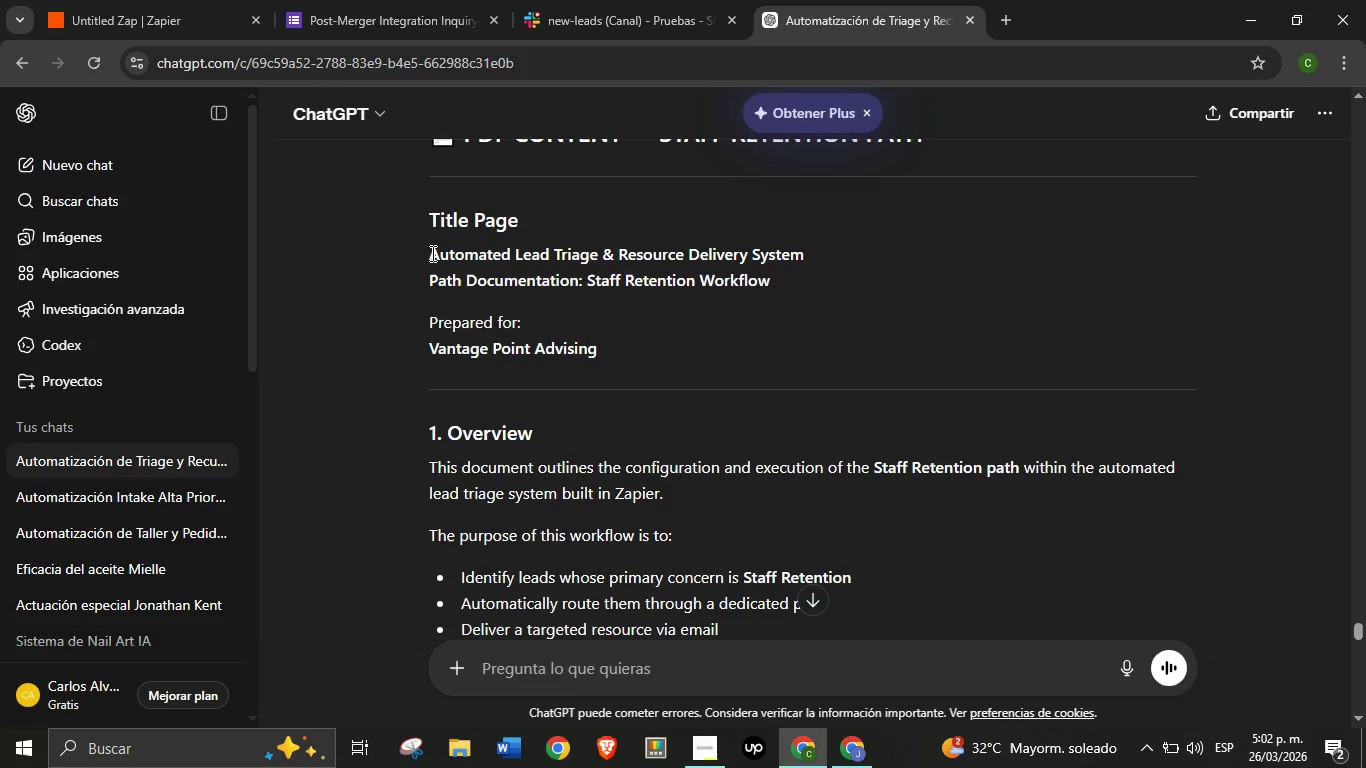 
left_click([520, 758])
 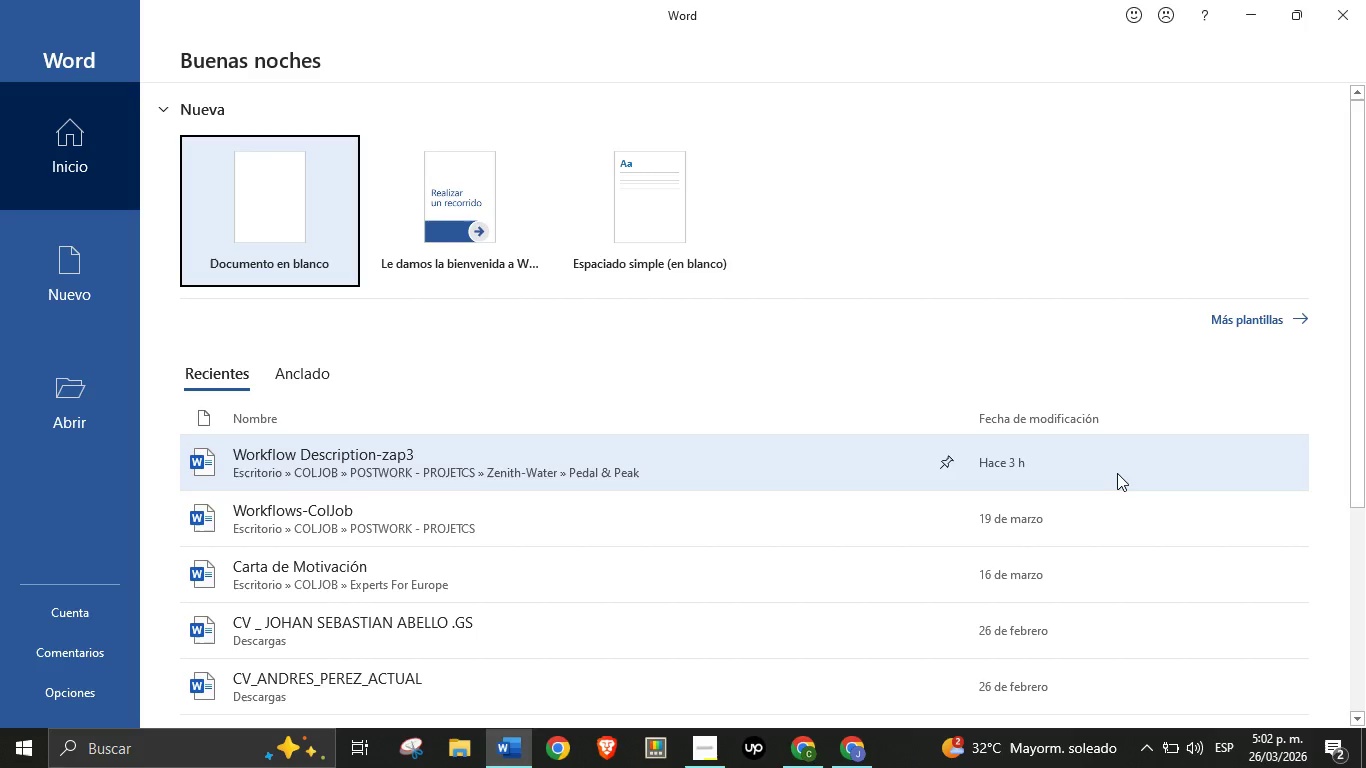 
wait(7.34)
 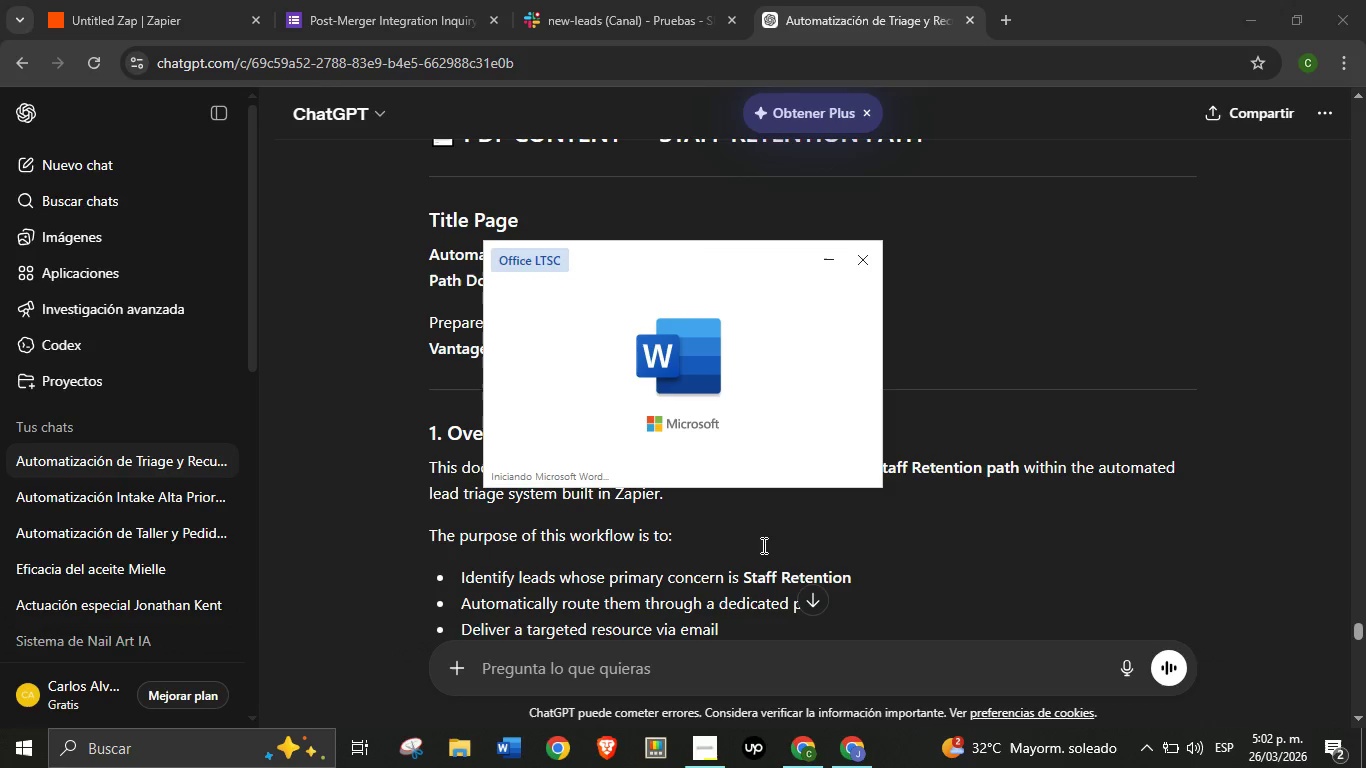 
left_click([839, 750])
 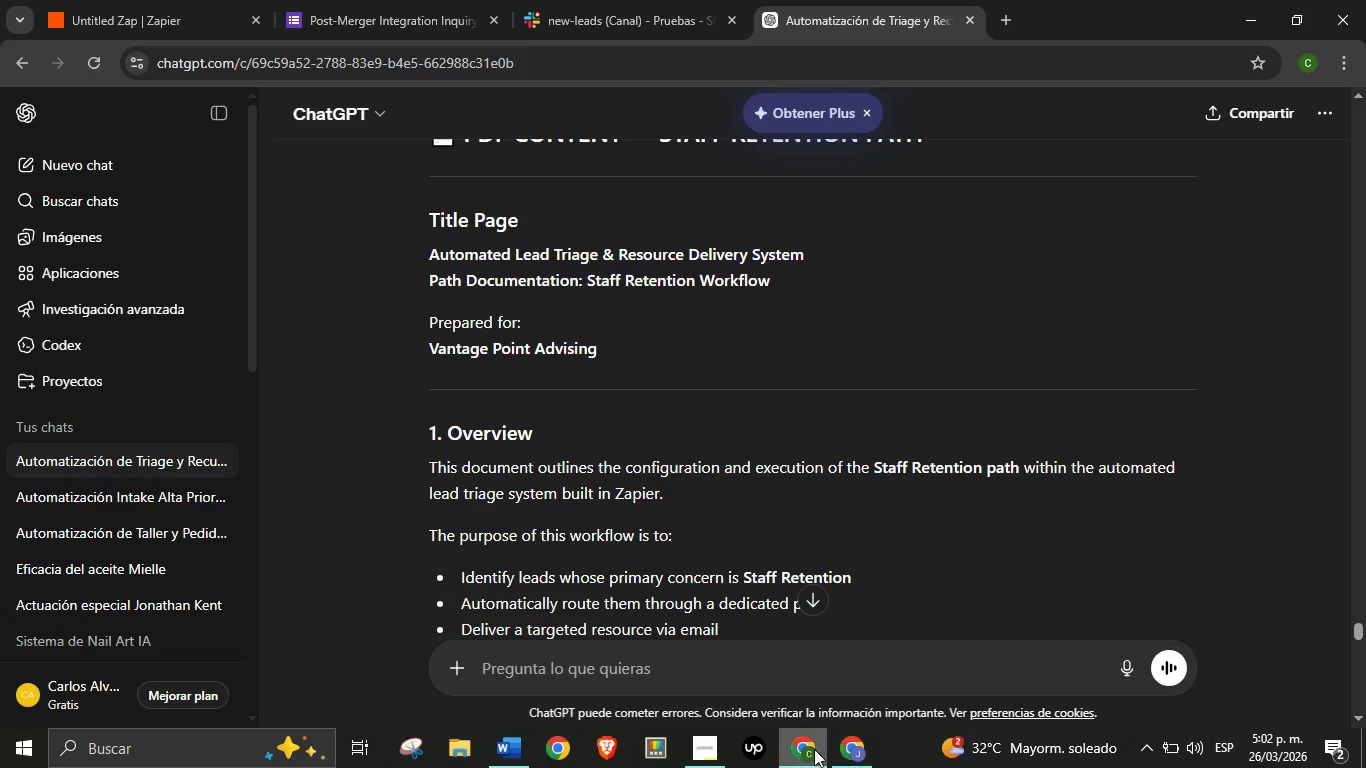 
left_click([819, 754])
 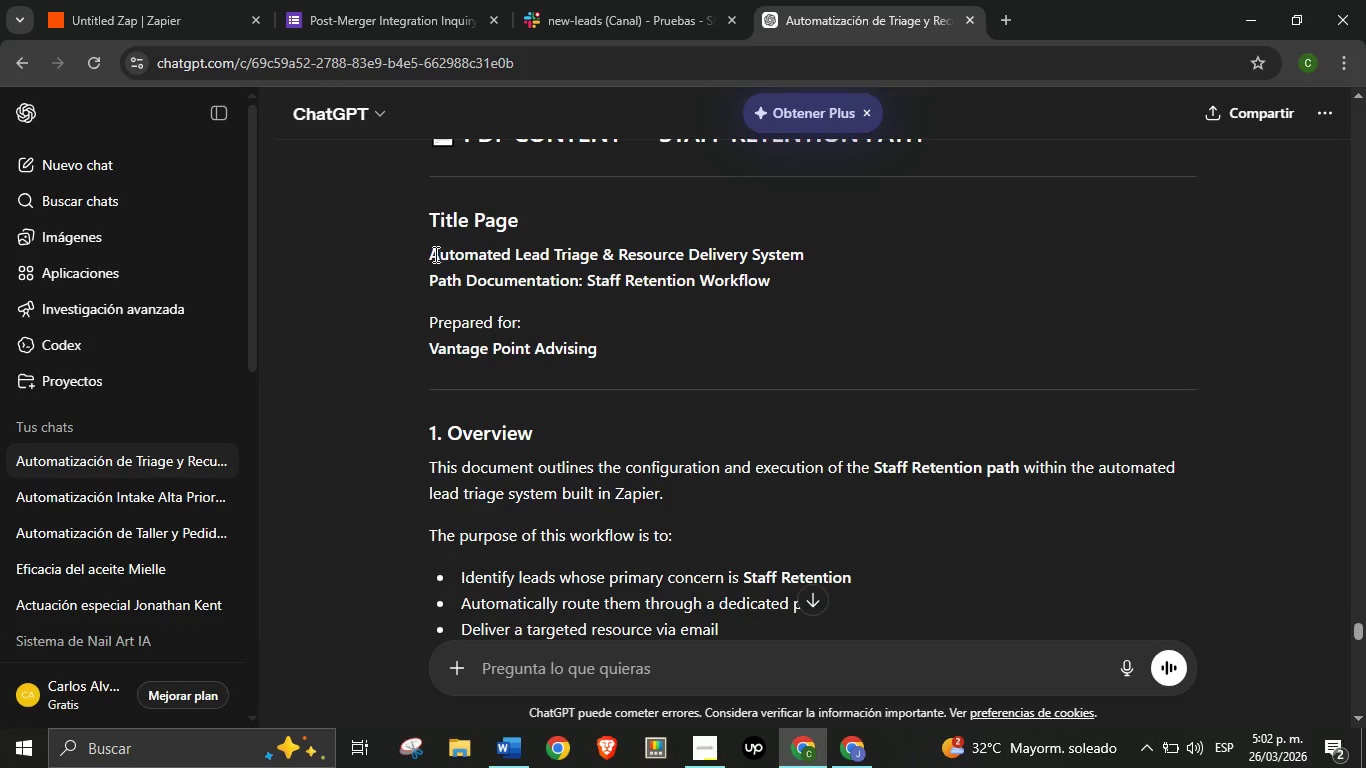 
left_click_drag(start_coordinate=[431, 254], to_coordinate=[720, 389])
 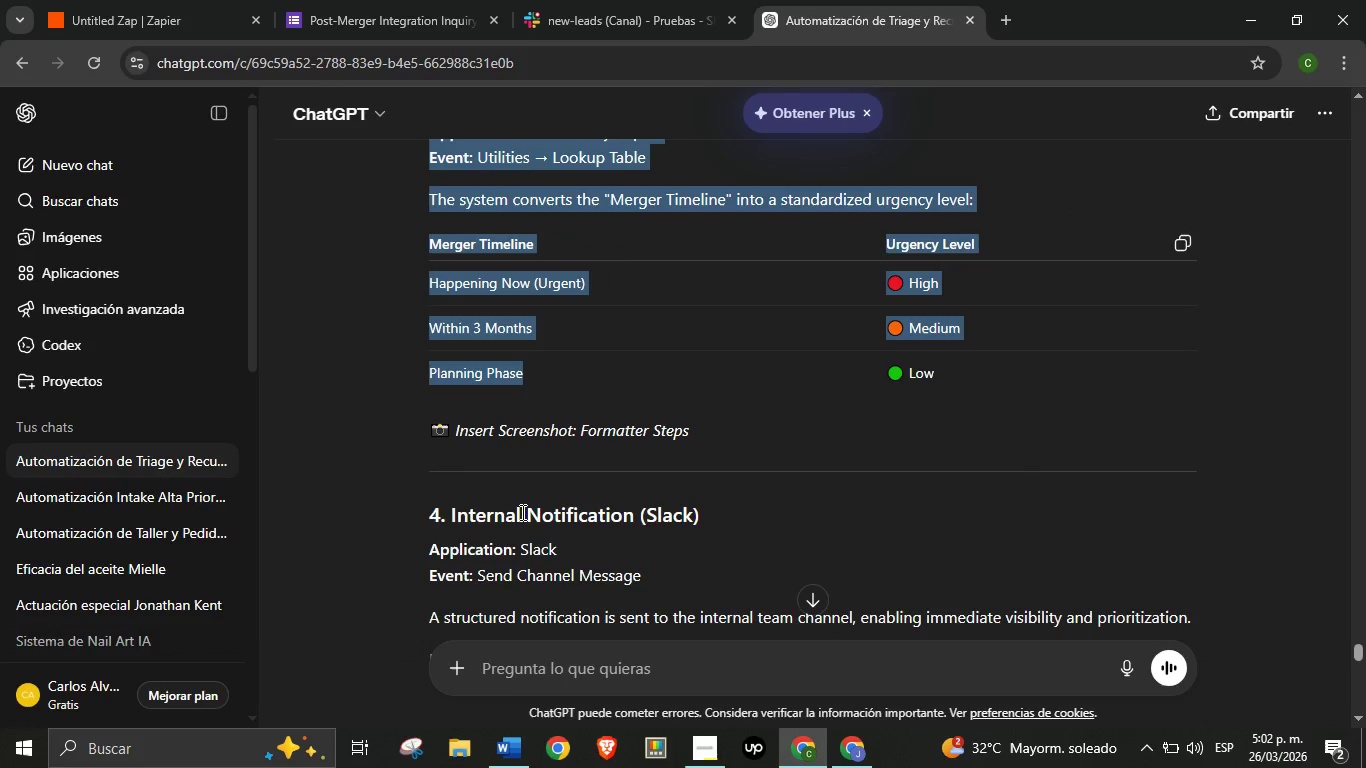 
scroll: coordinate [708, 400], scroll_direction: down, amount: 13.0
 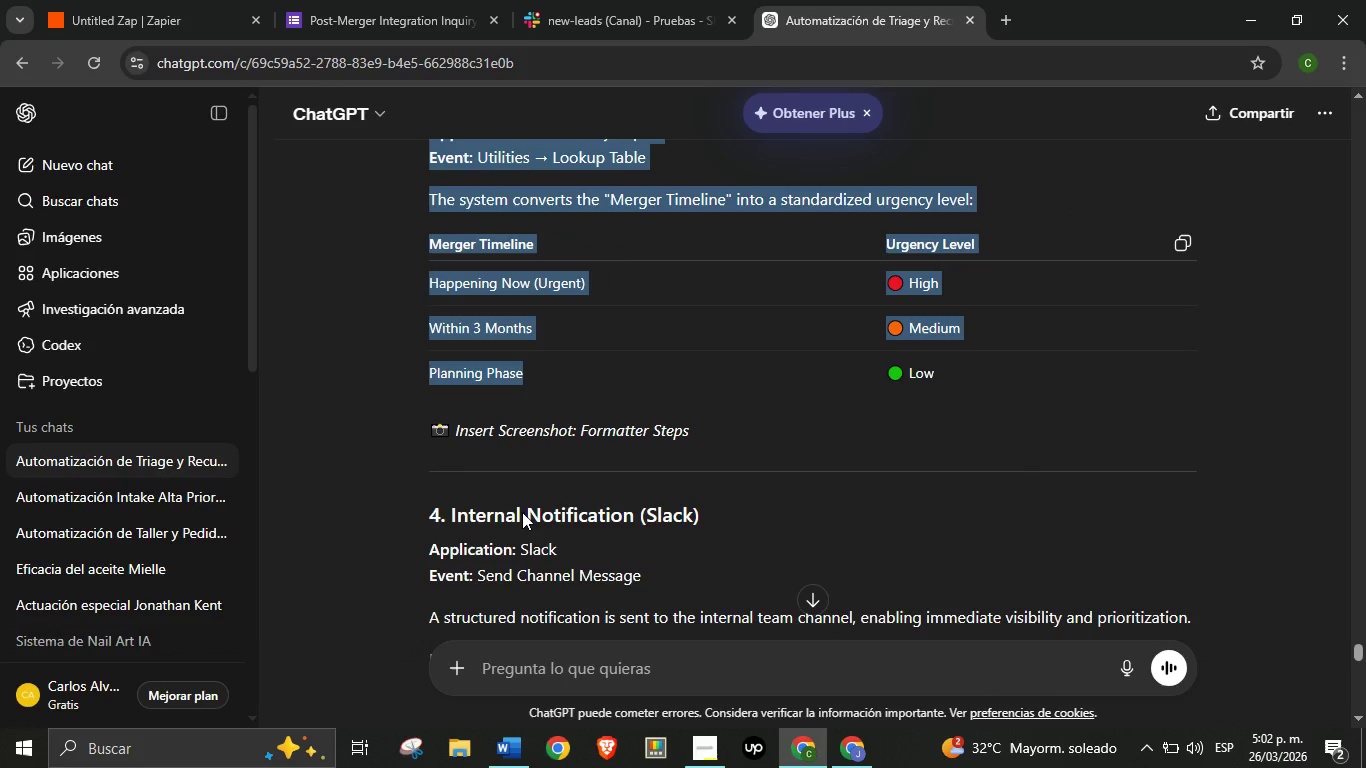 
left_click([521, 512])
 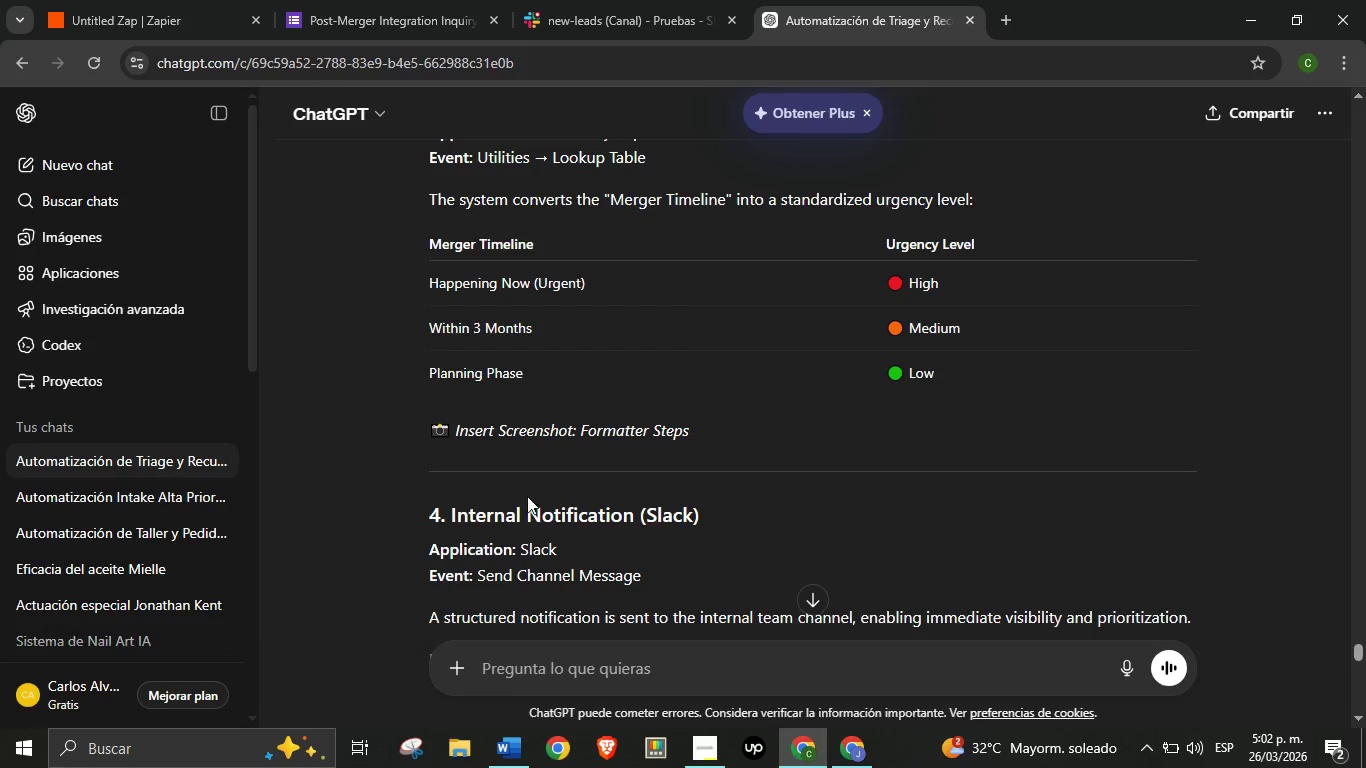 
left_click([524, 671])
 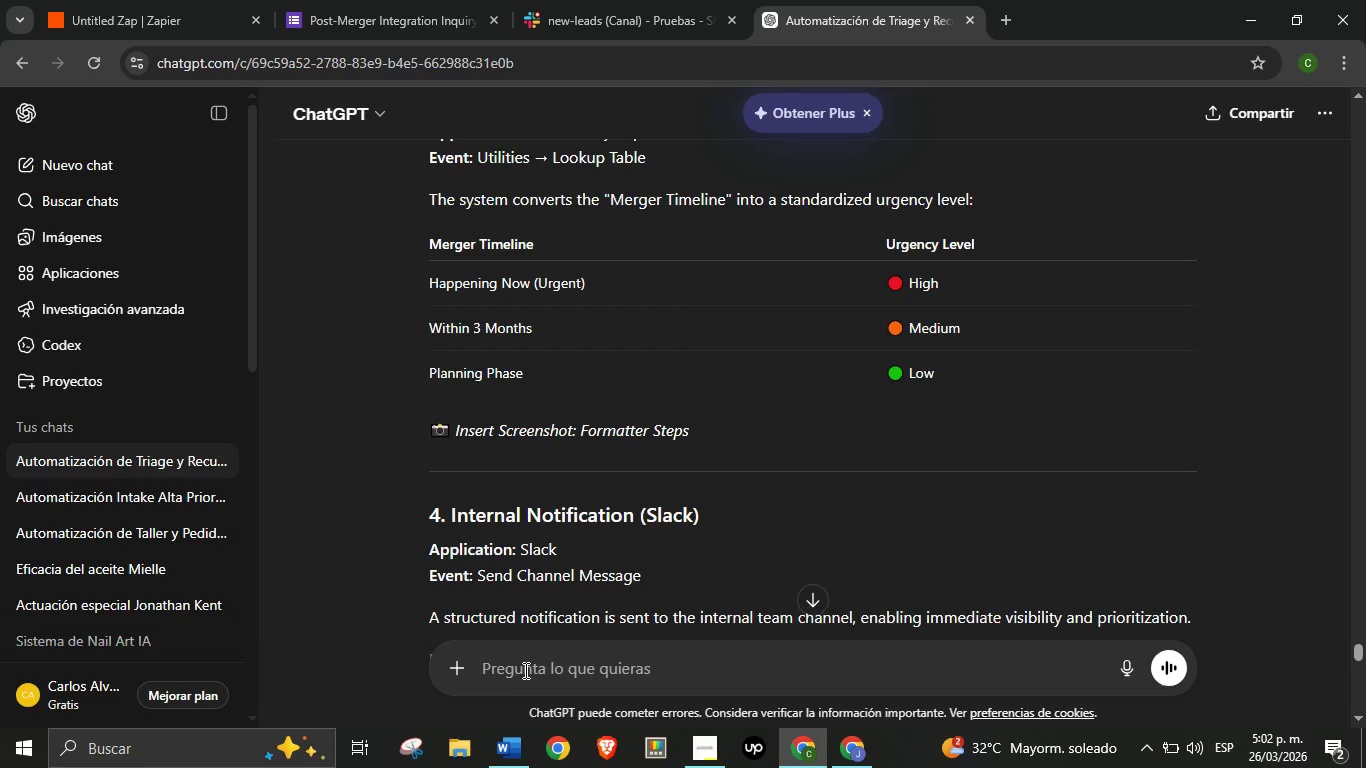 
type(me refiero al contenido que se debe enviar por correo al usuario, debemos enviarlo )
key(Backspace)
key(Backspace)
type(e un pdf)
 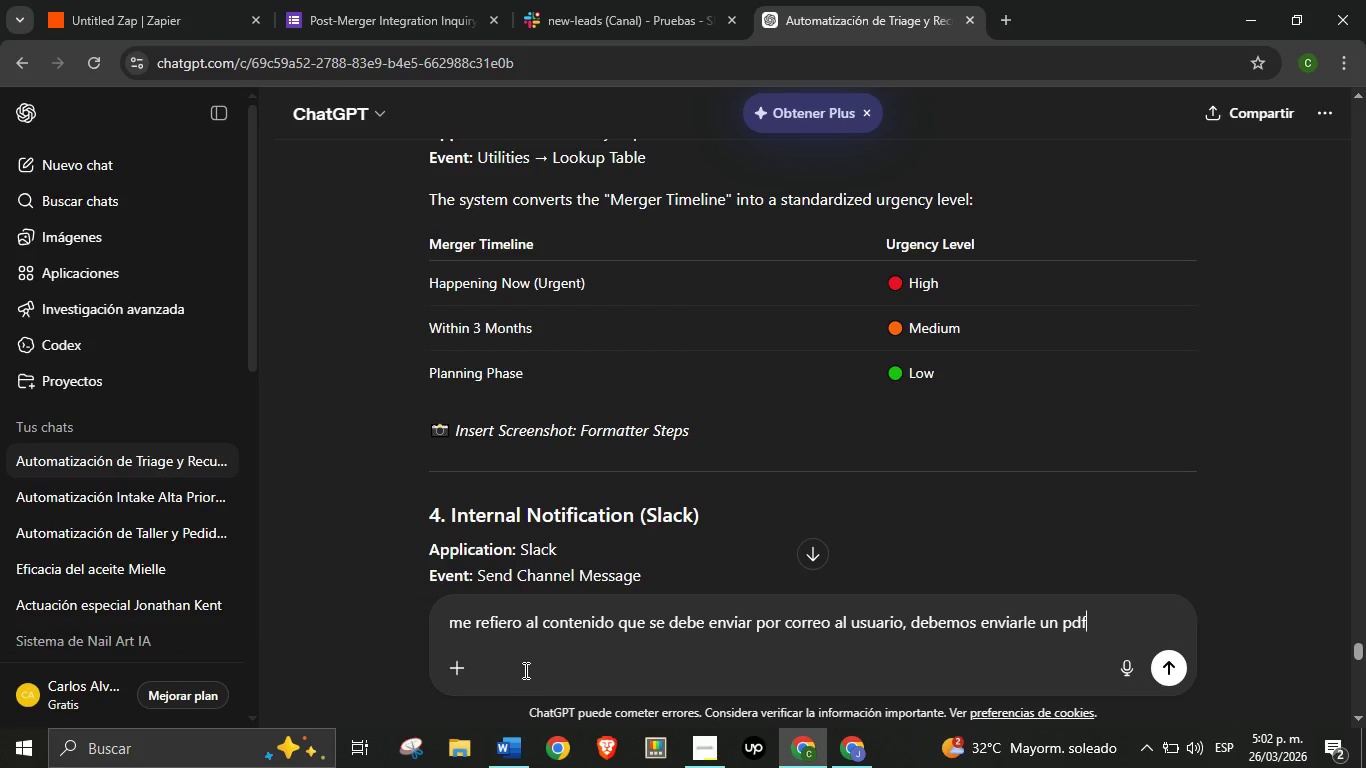 
key(Enter)
 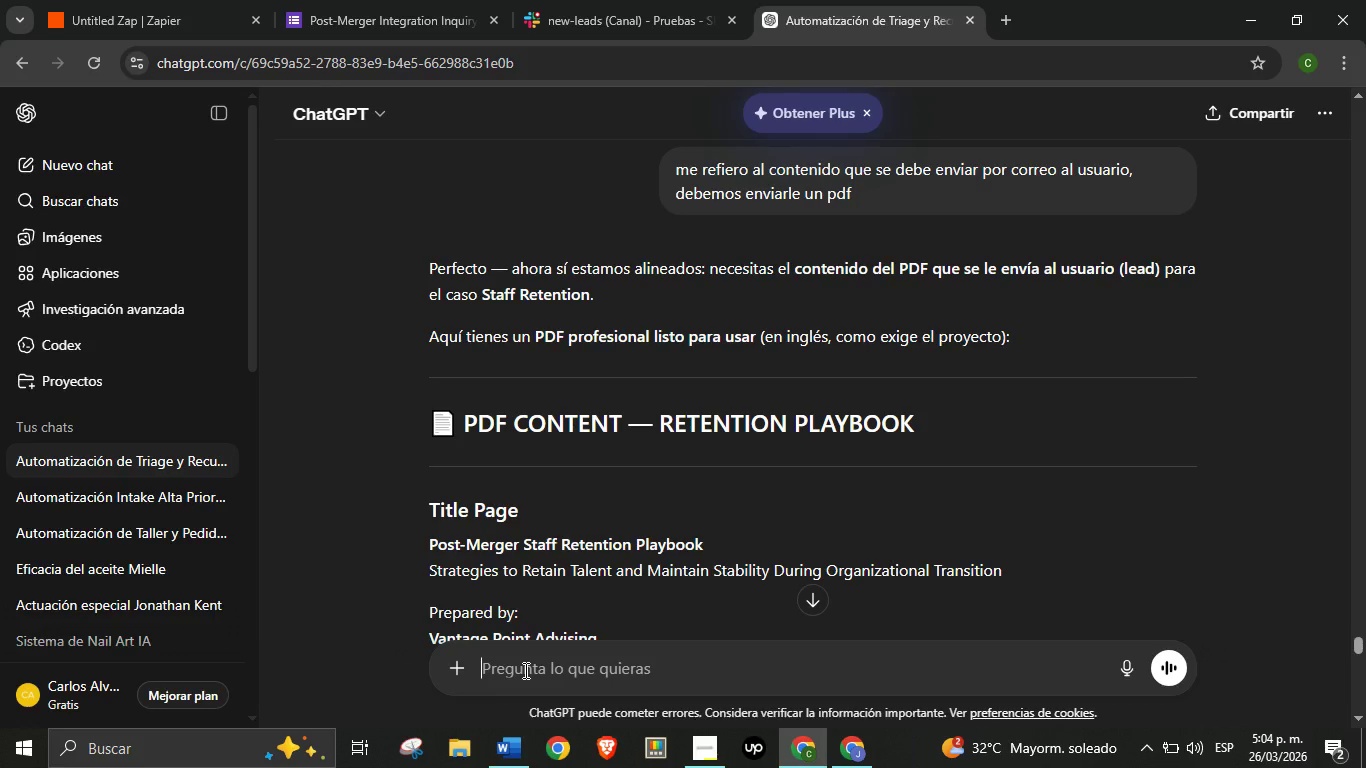 
wait(128.22)
 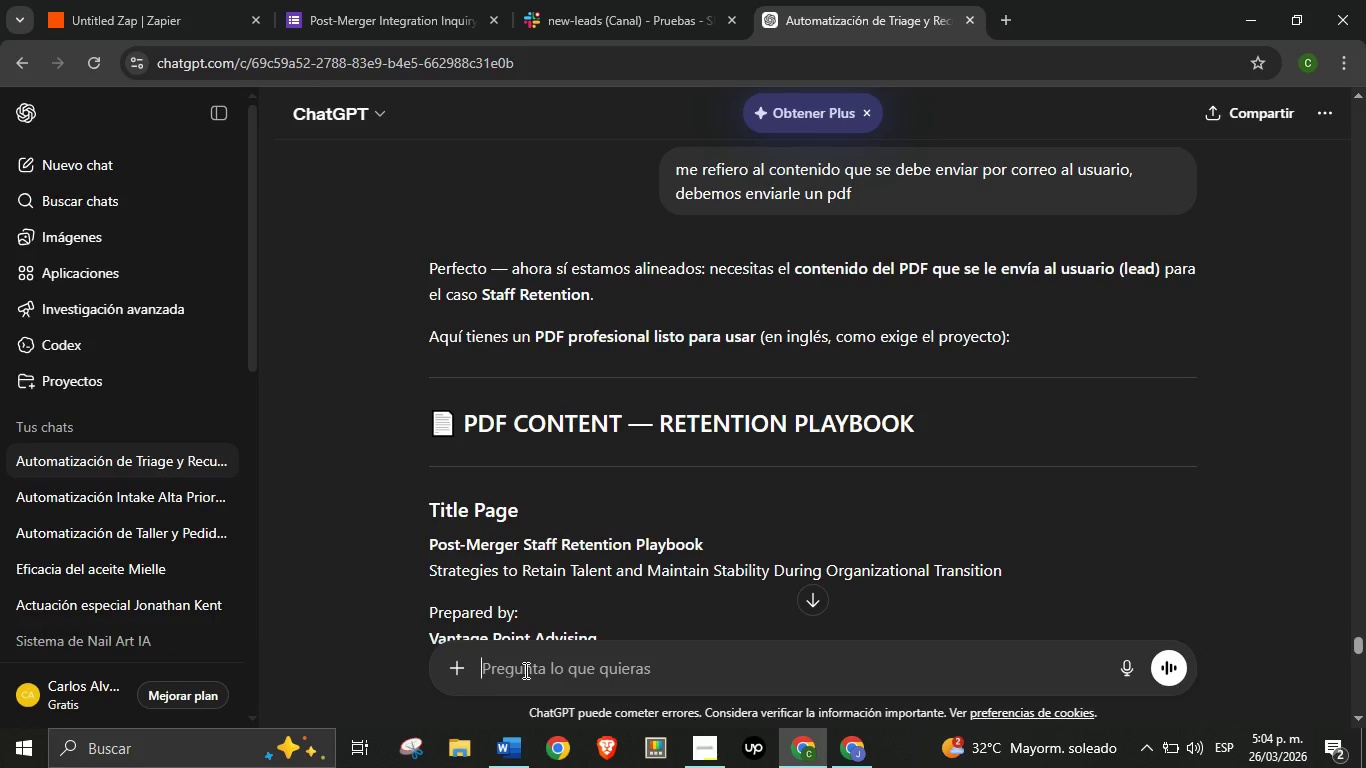 
scroll: coordinate [668, 463], scroll_direction: down, amount: 1.0
 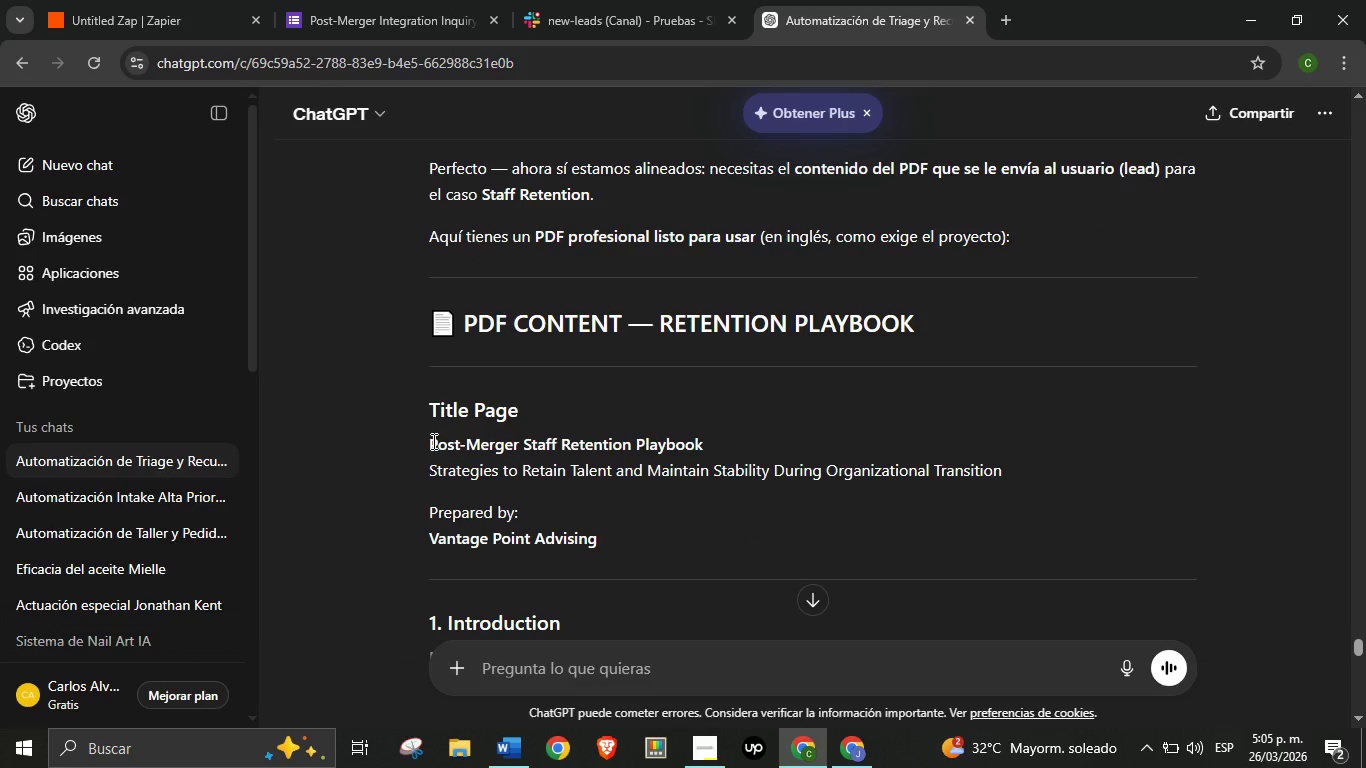 
left_click_drag(start_coordinate=[431, 443], to_coordinate=[715, 526])
 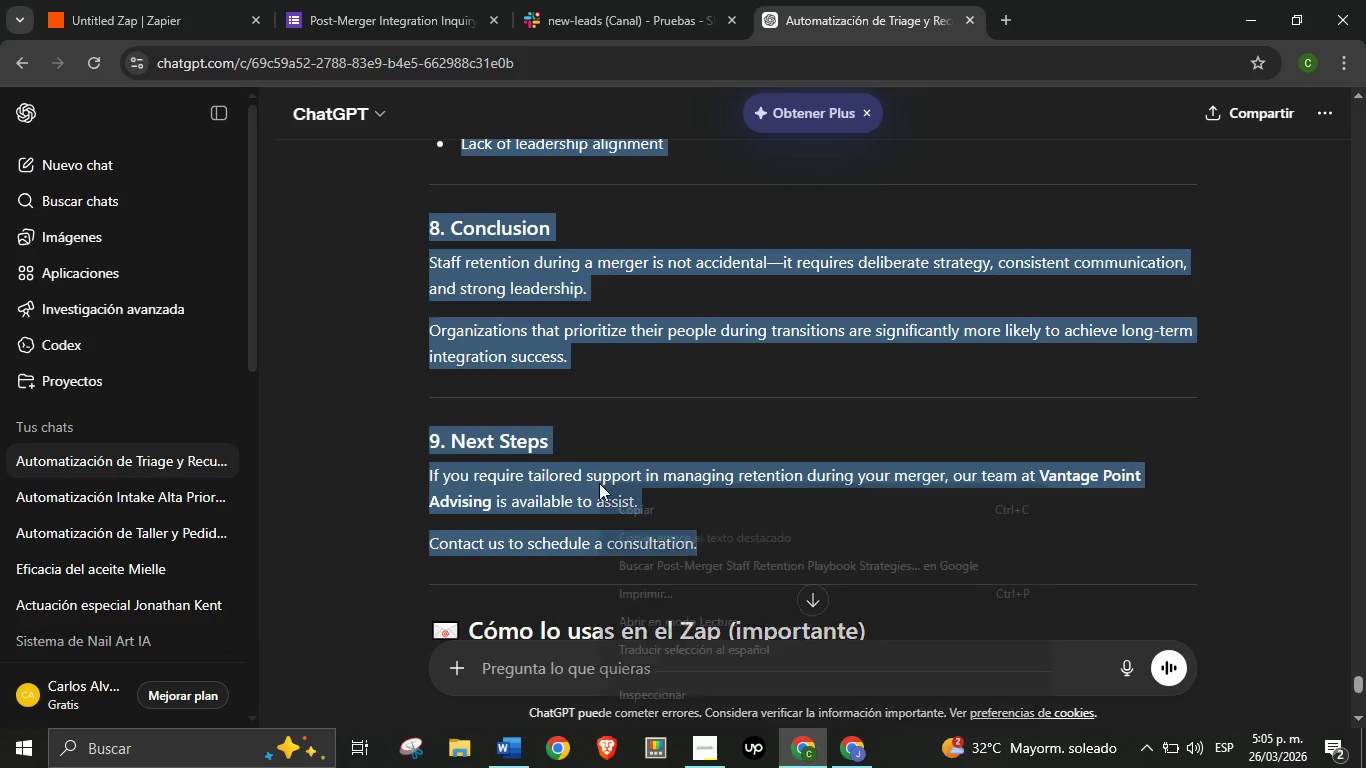 
scroll: coordinate [668, 486], scroll_direction: down, amount: 26.0
 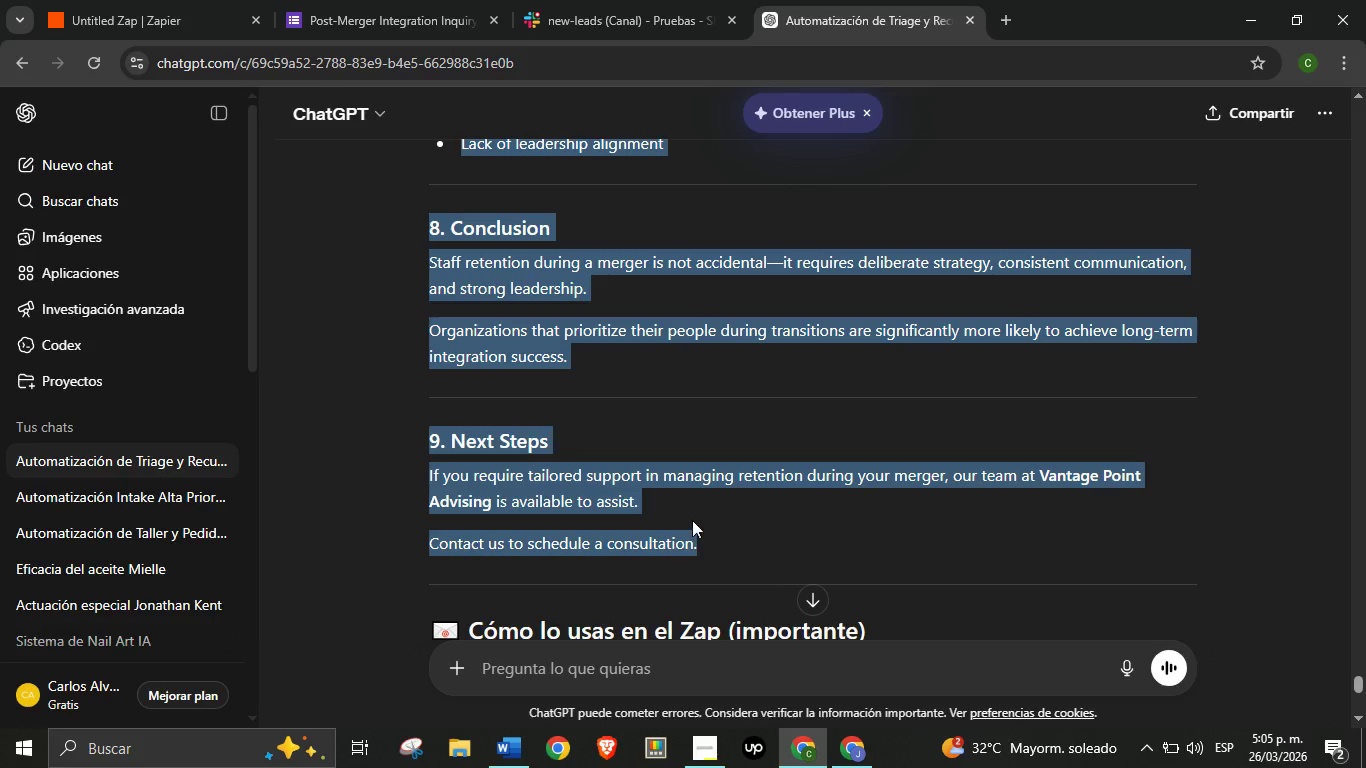 
right_click([599, 483])
 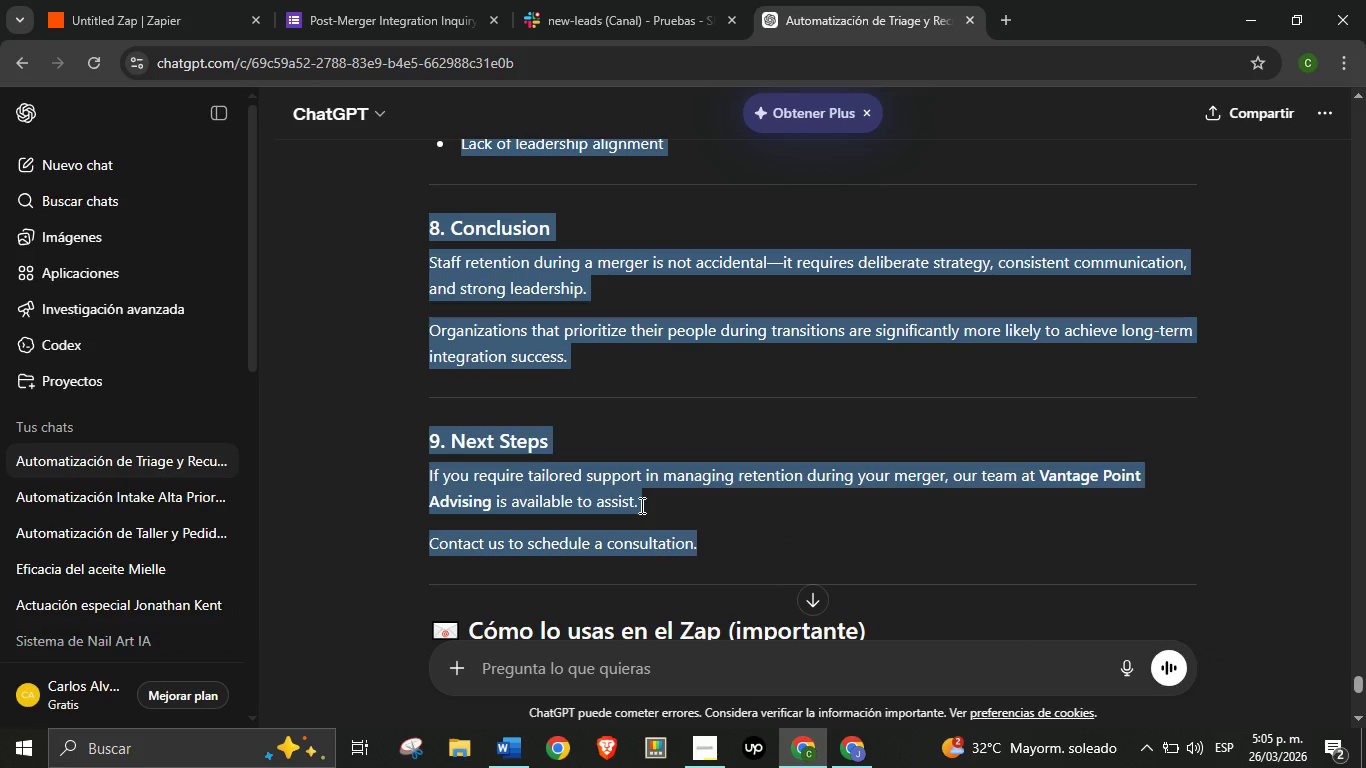 
left_click([640, 505])
 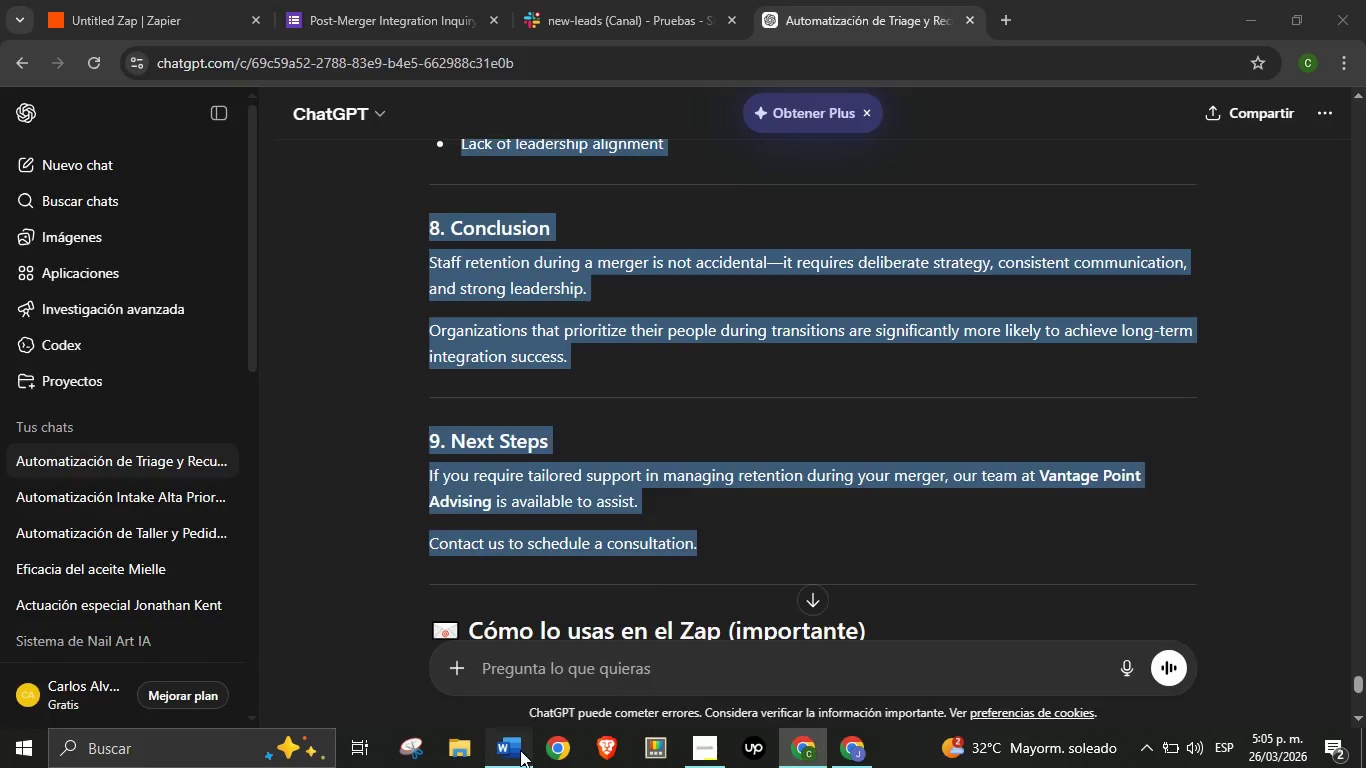 
left_click([520, 750])
 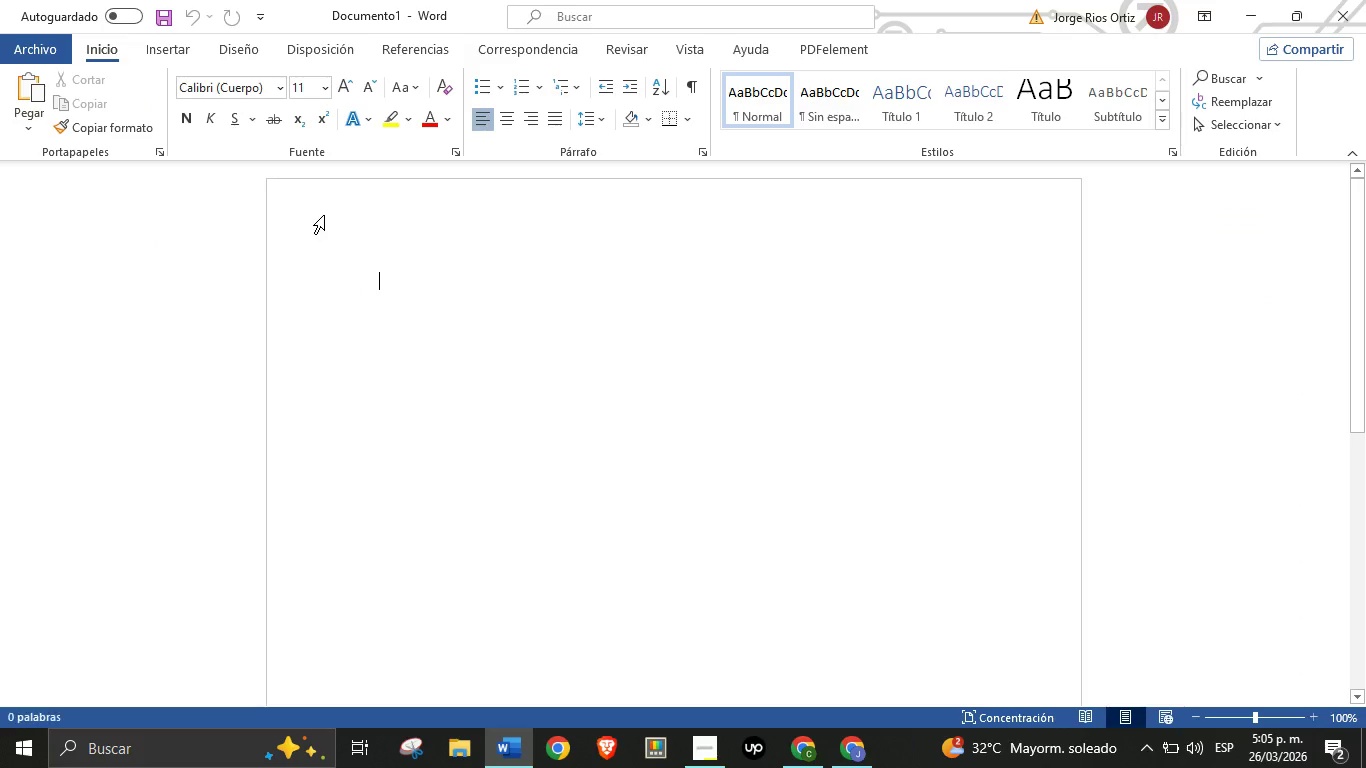 
key(Control+V)
 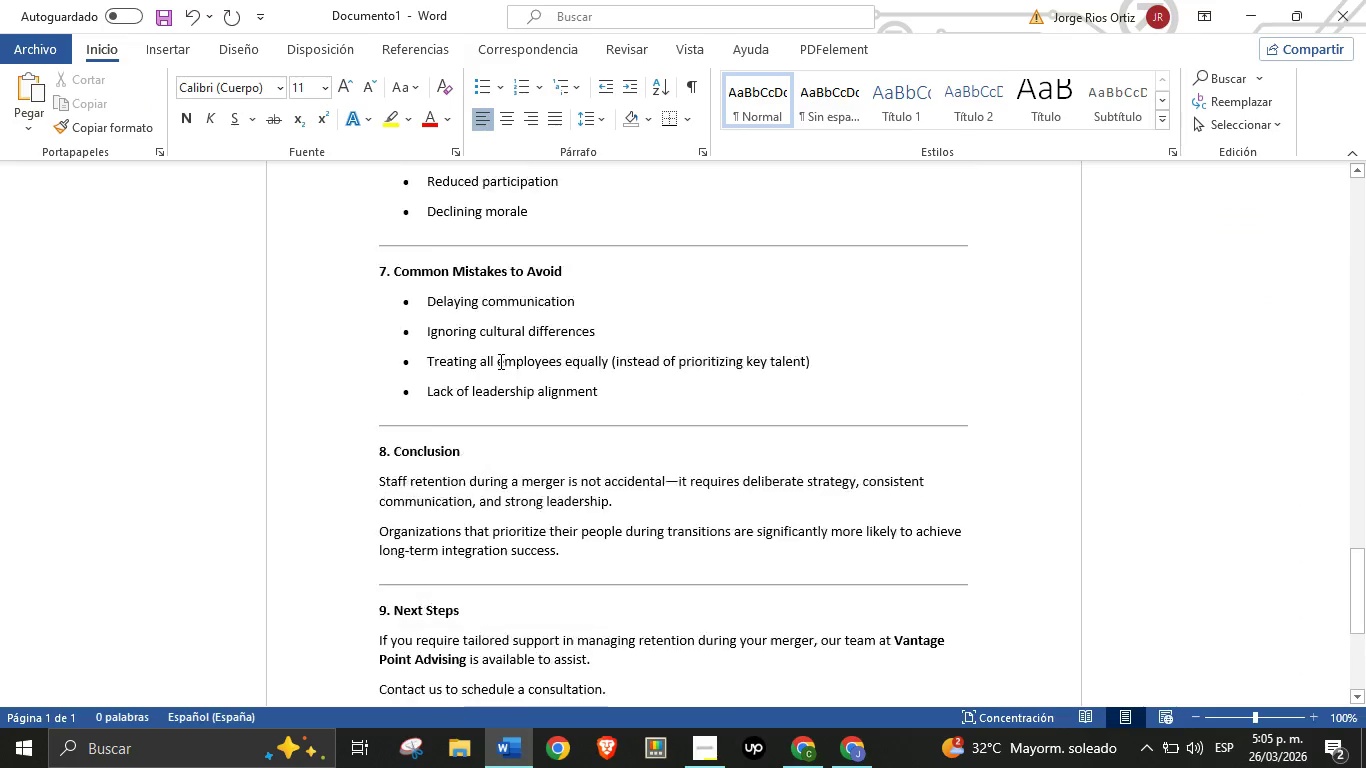 
scroll: coordinate [497, 357], scroll_direction: up, amount: 54.0
 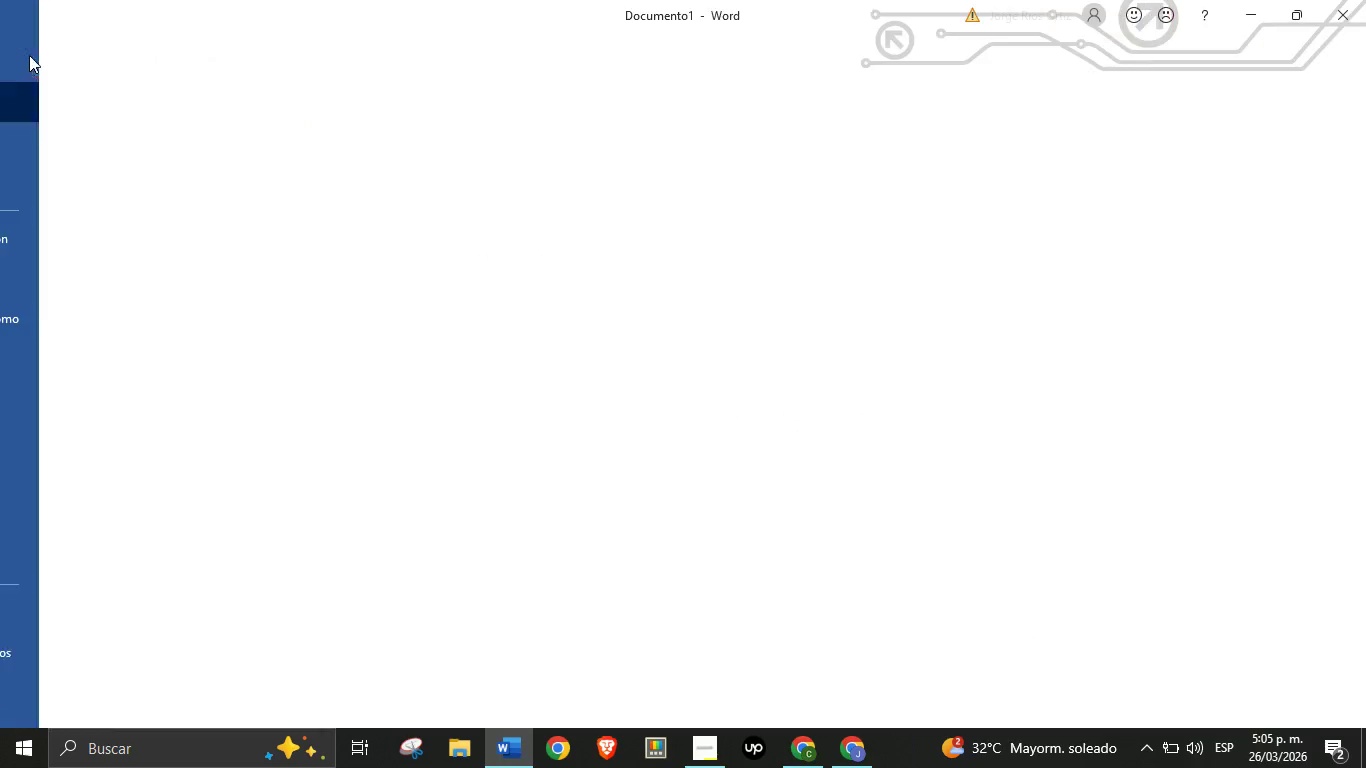 
left_click([29, 55])
 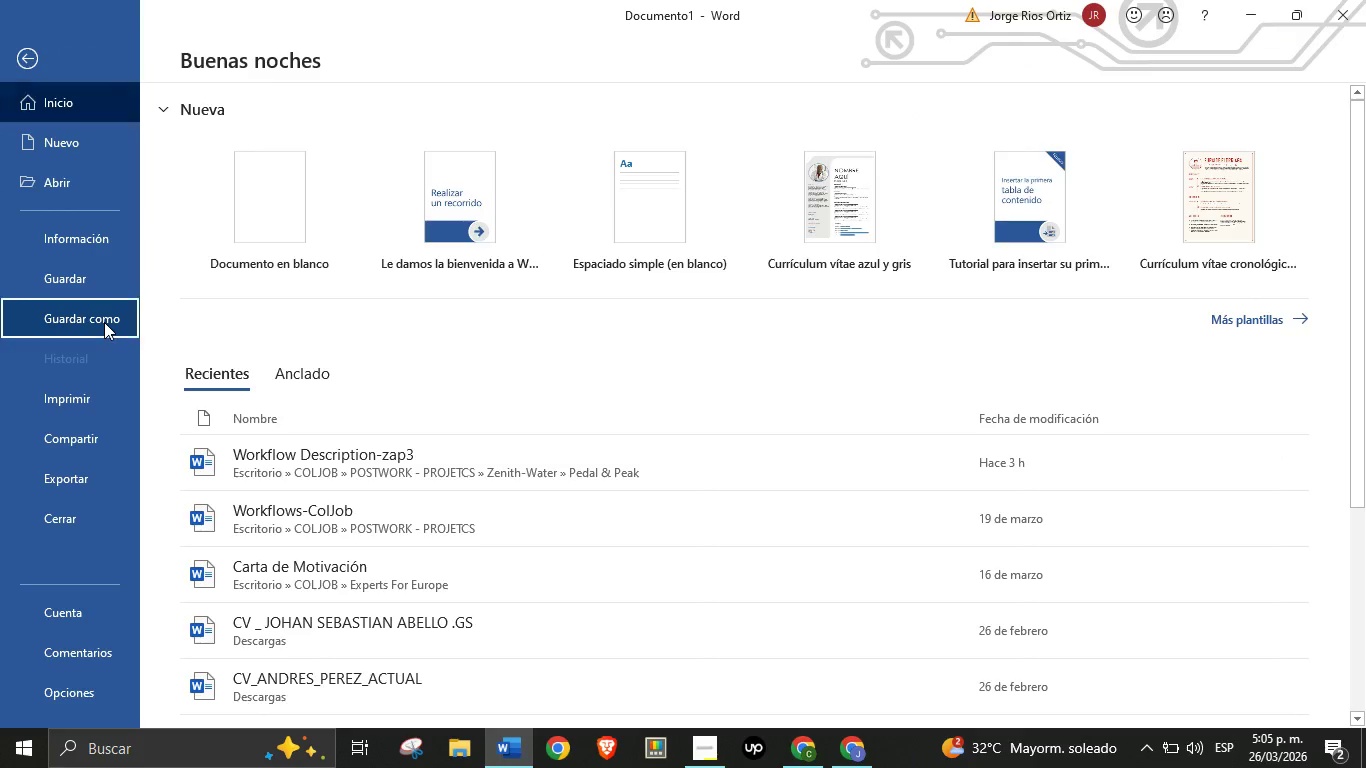 
left_click([104, 322])
 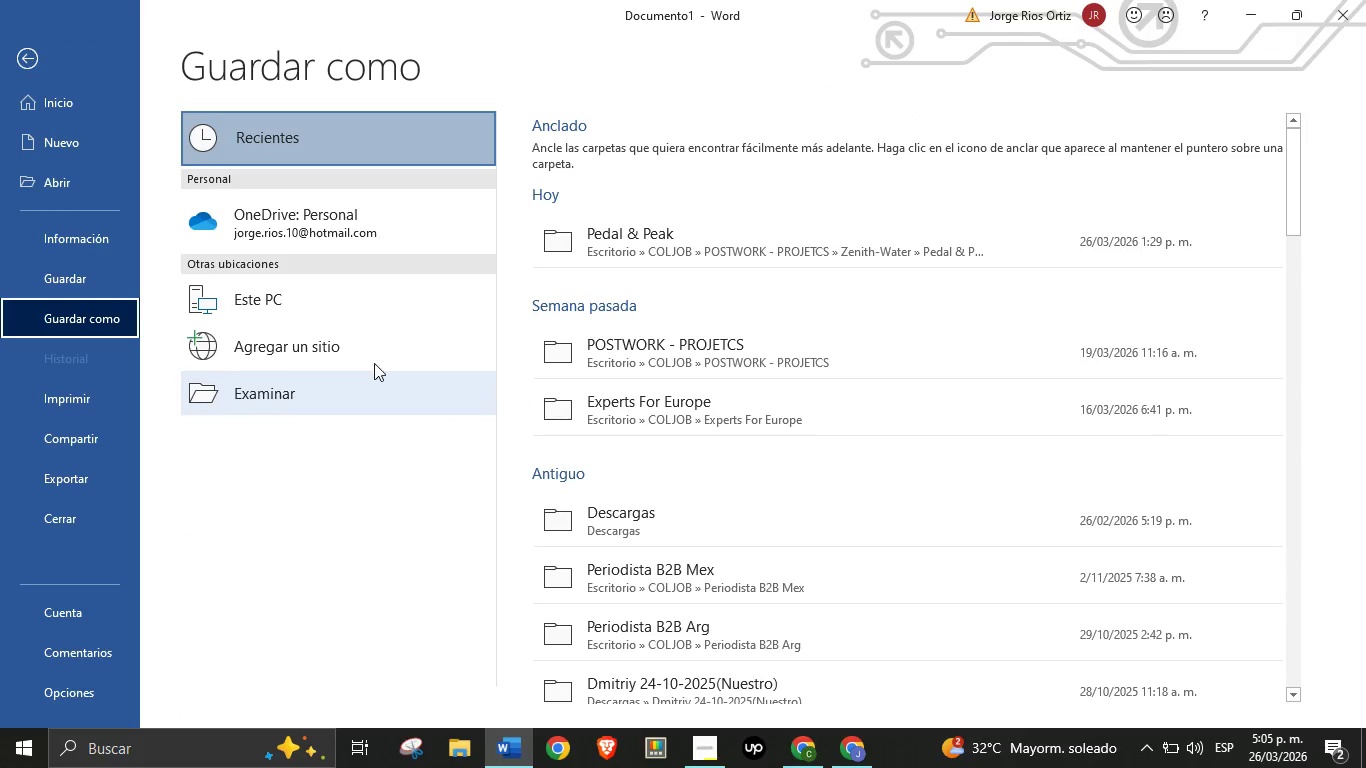 
wait(5.45)
 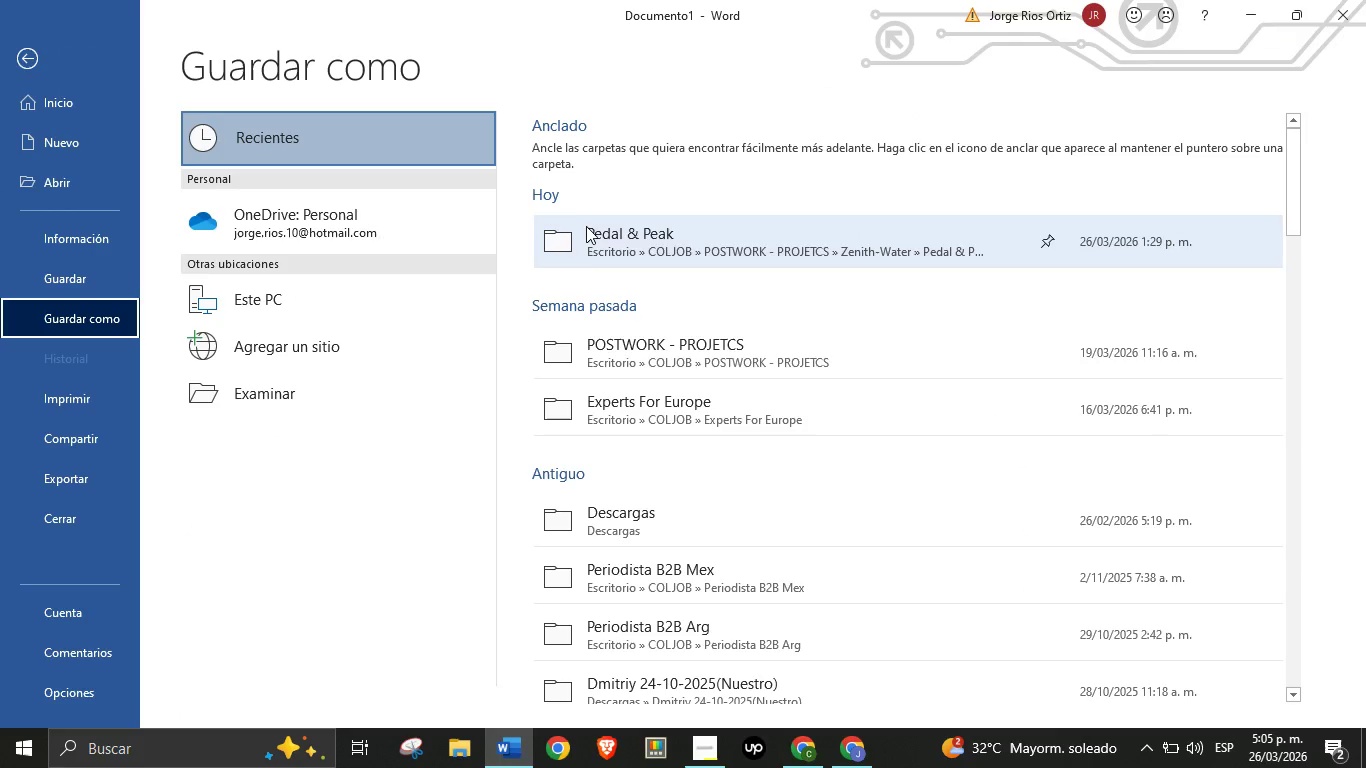 
left_click([610, 369])
 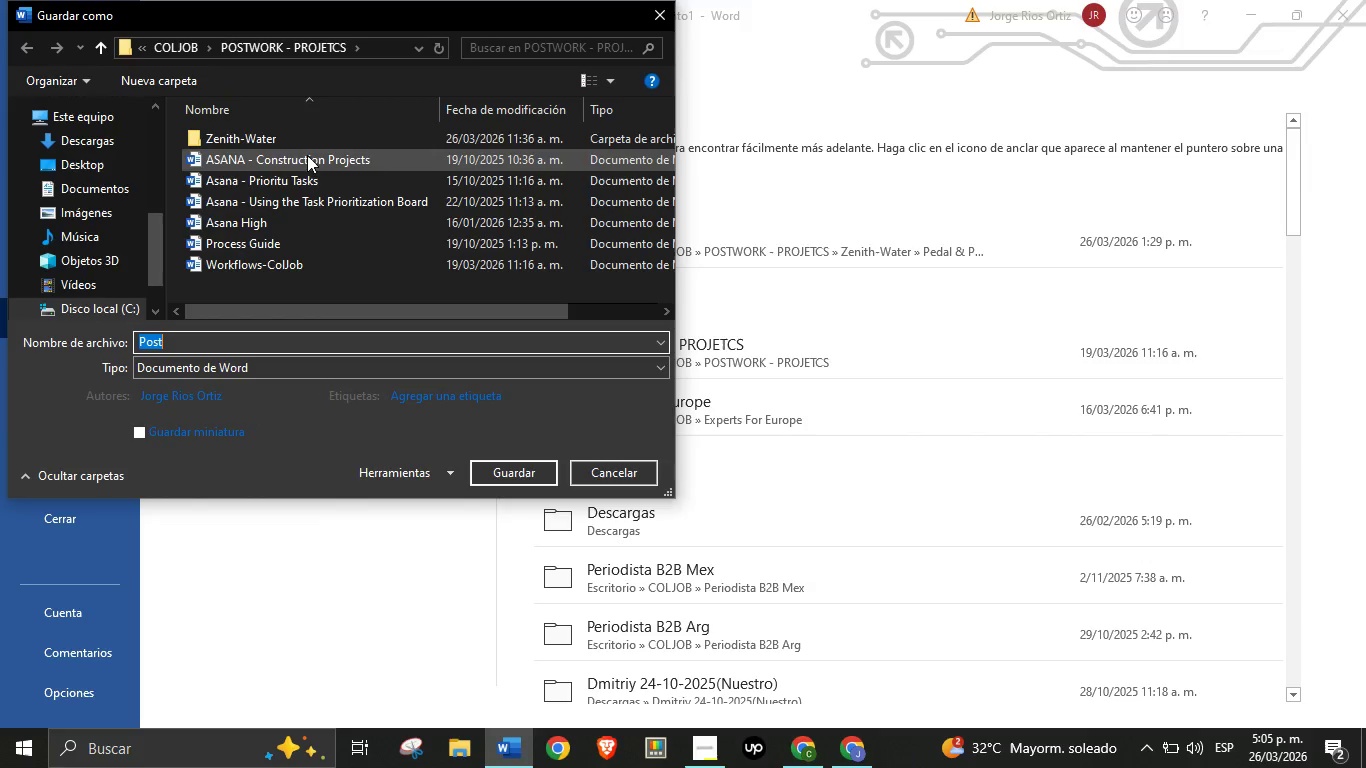 
double_click([307, 145])
 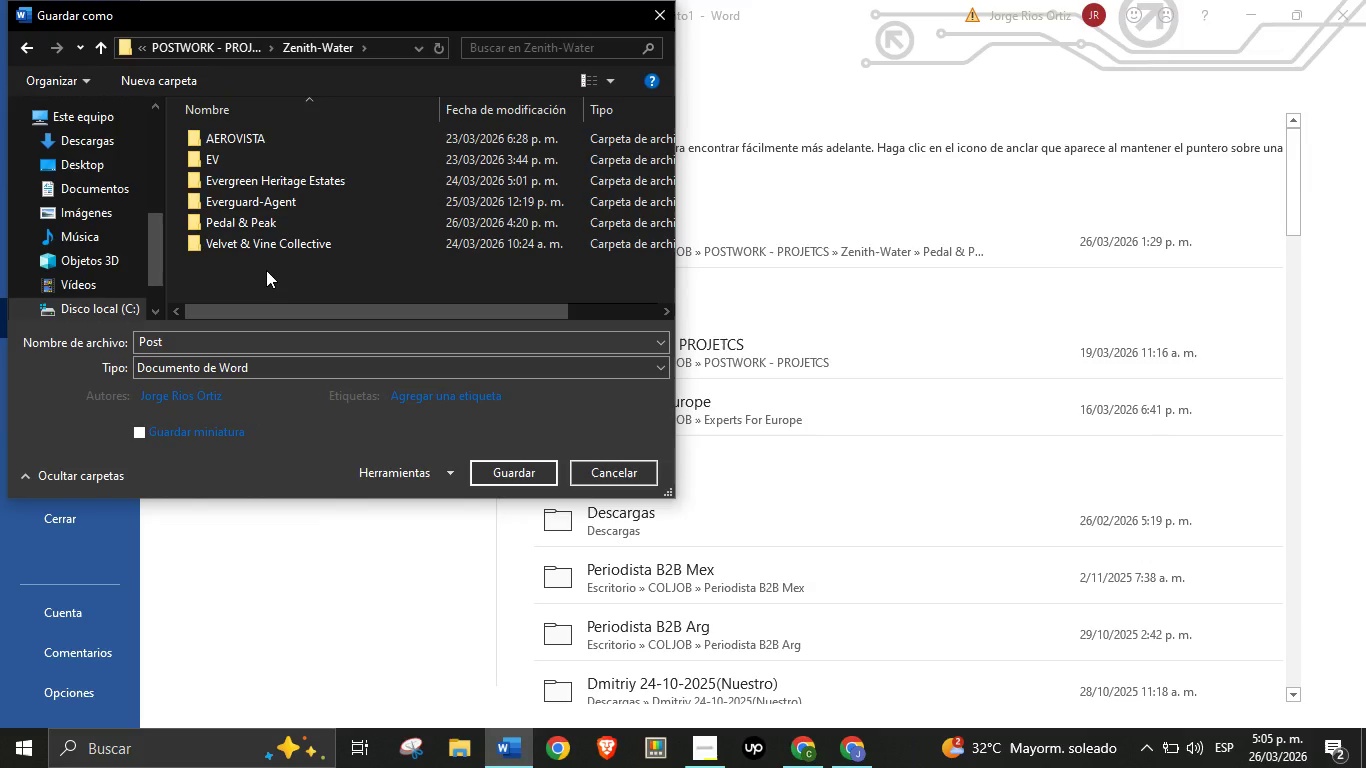 
right_click([266, 270])
 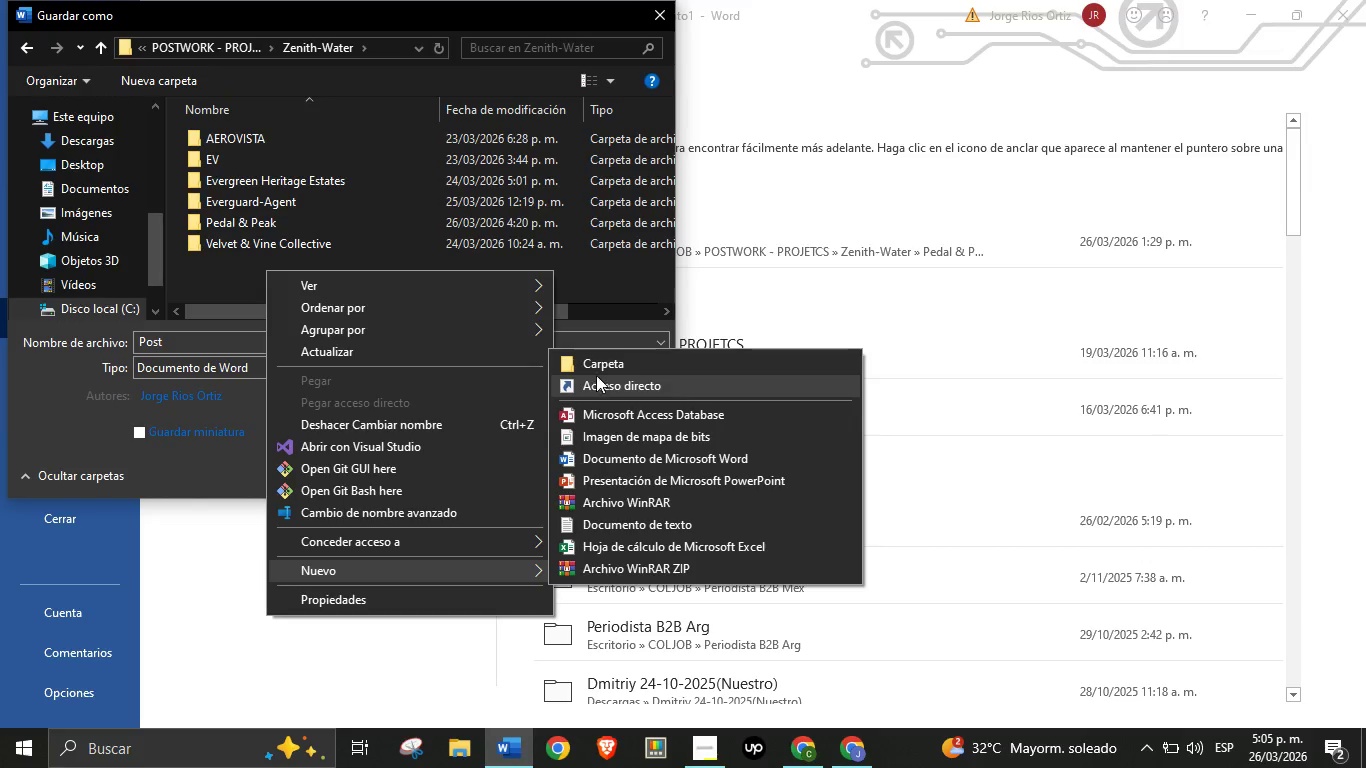 
left_click([597, 370])
 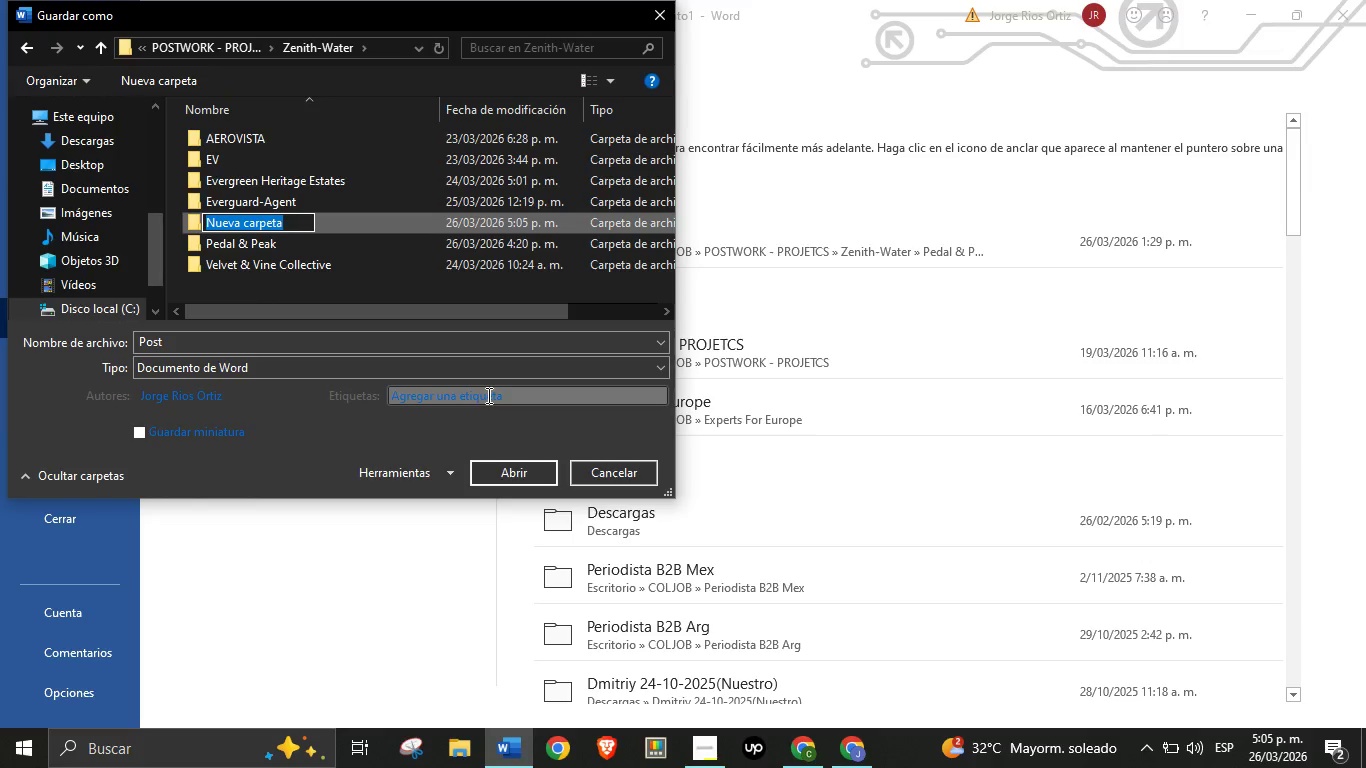 
key(CapsLock)
 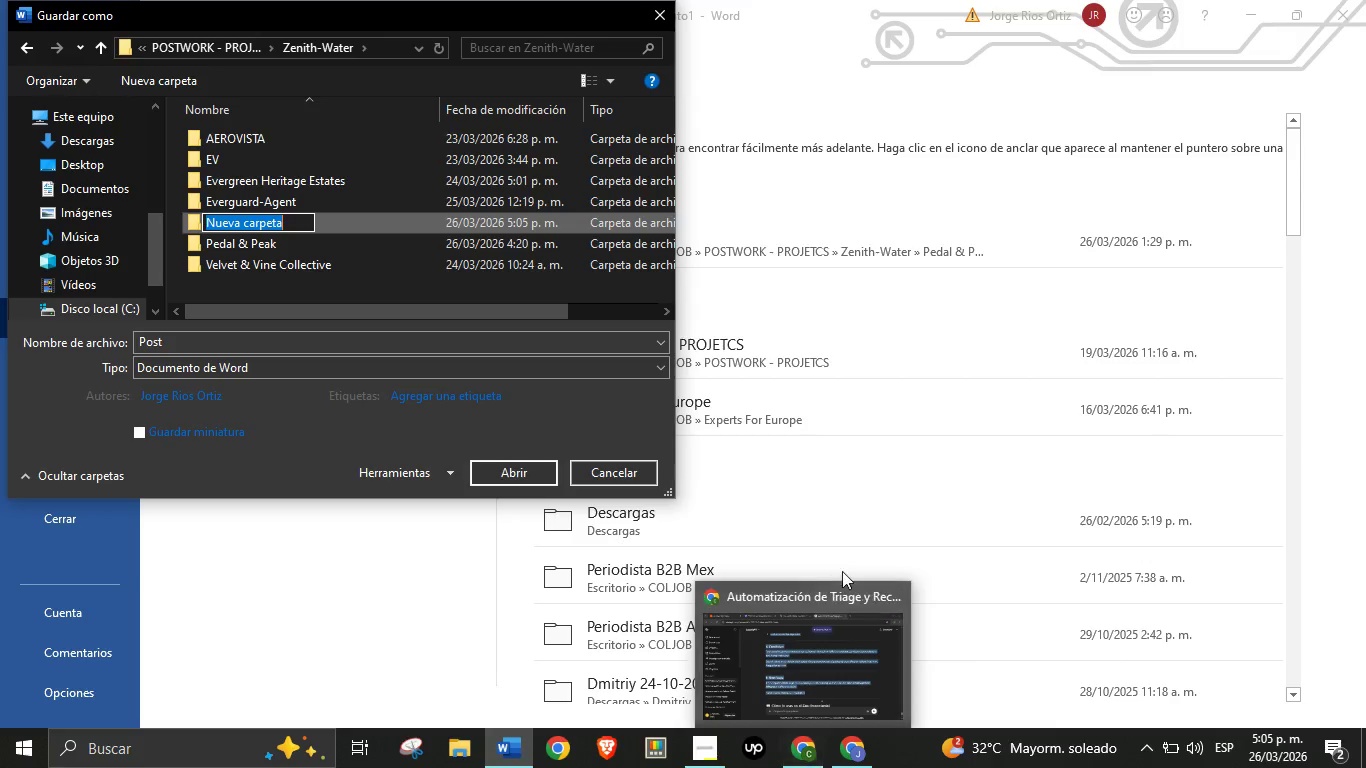 
wait(7.33)
 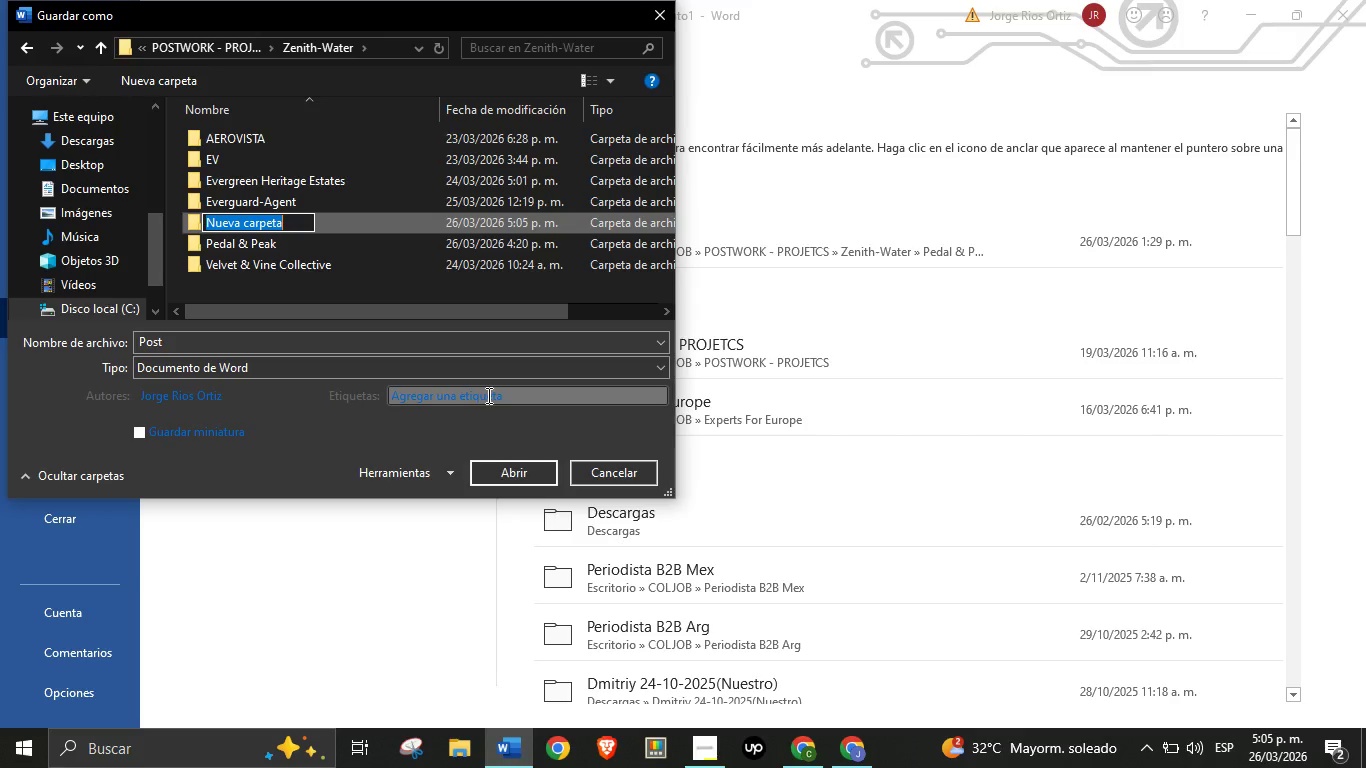 
left_click([826, 747])
 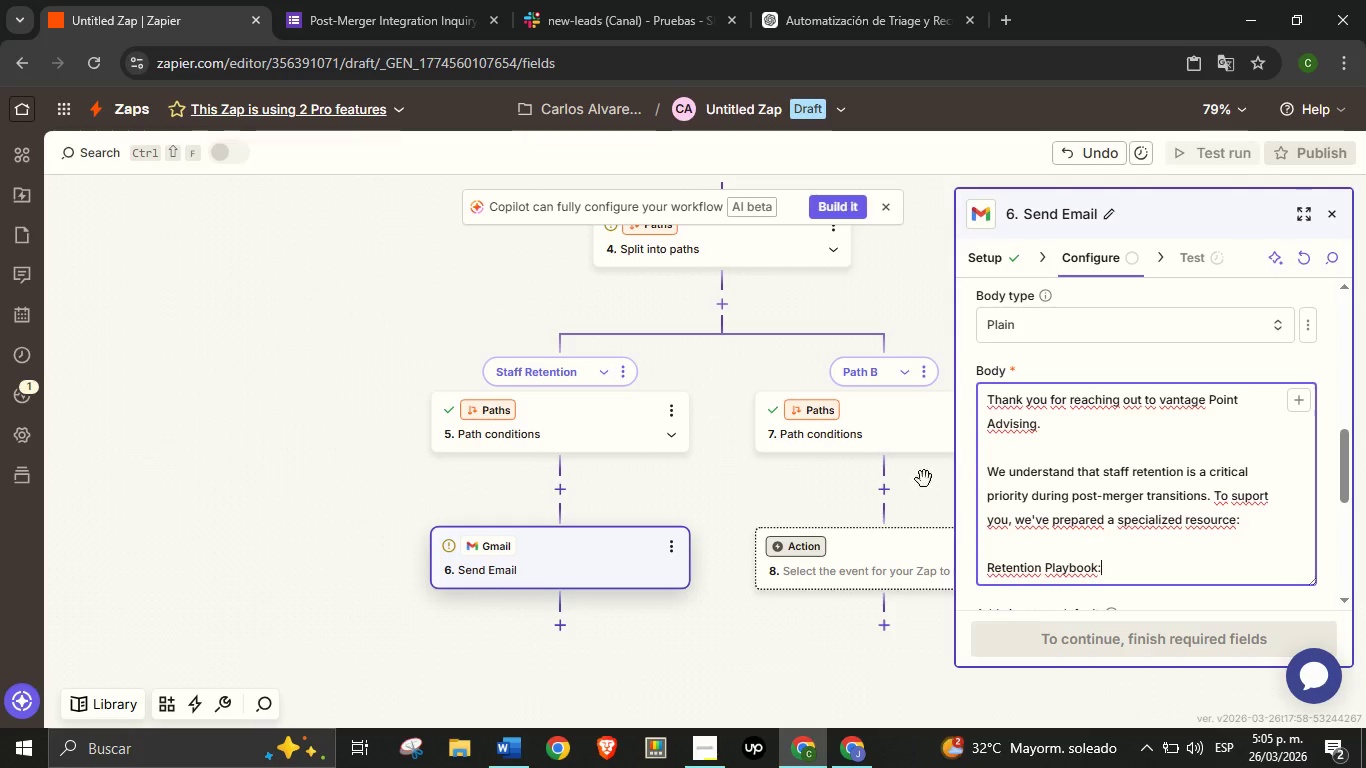 
scroll: coordinate [1109, 520], scroll_direction: down, amount: 3.0
 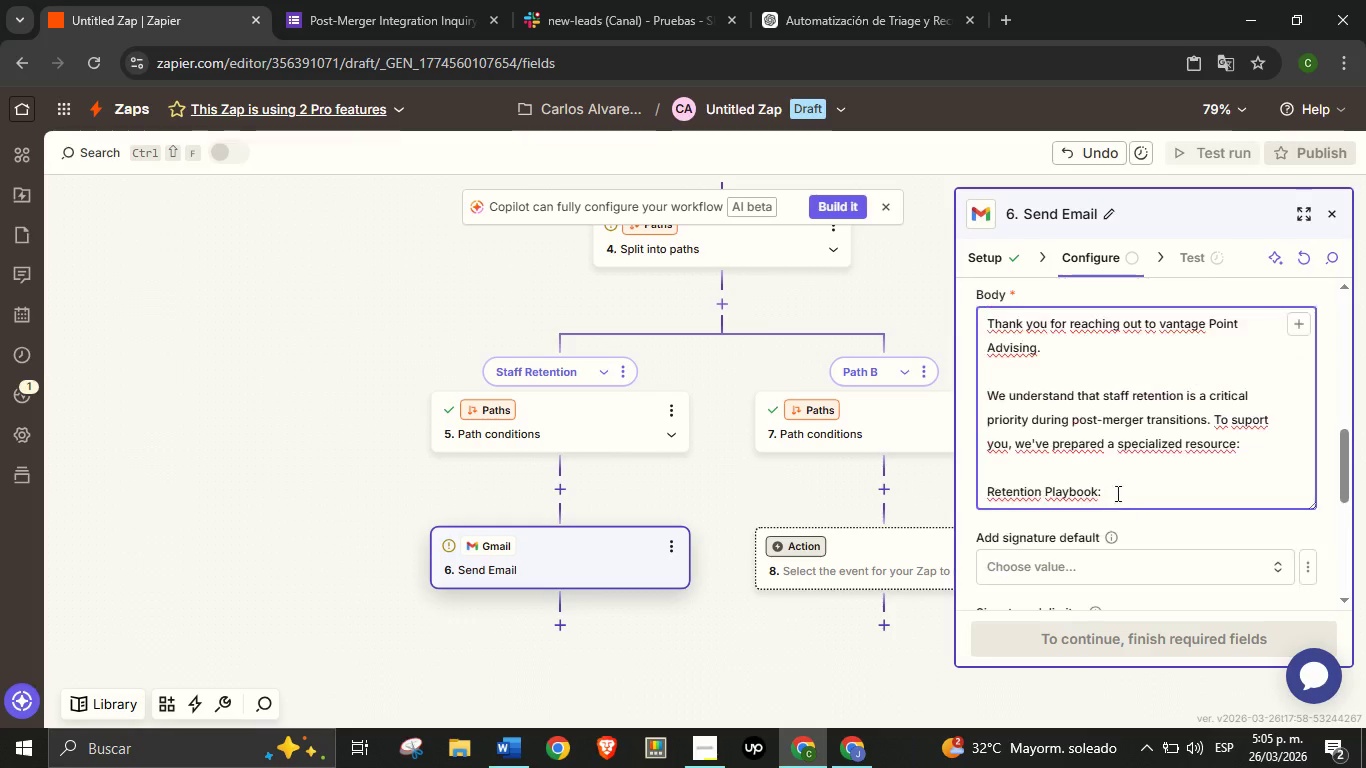 
scroll: coordinate [1091, 371], scroll_direction: up, amount: 6.0
 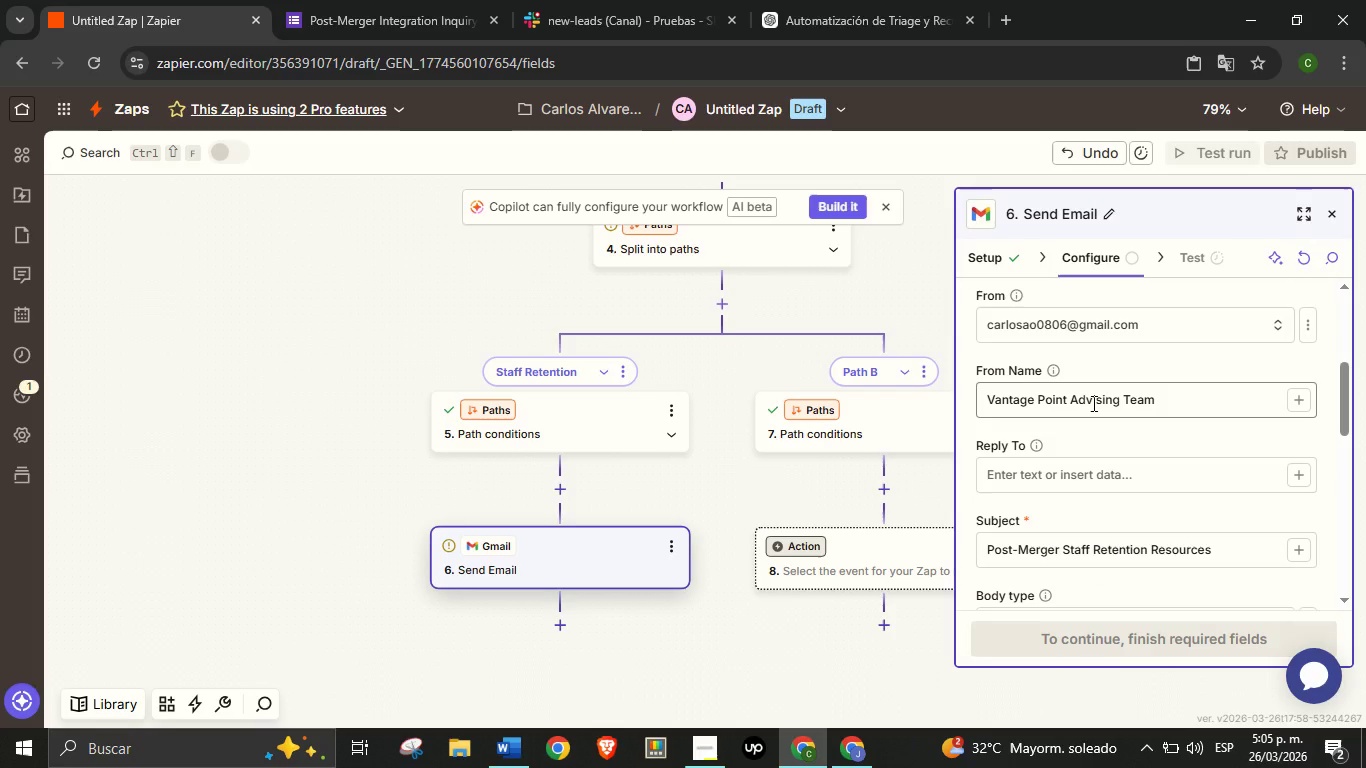 
double_click([1092, 403])
 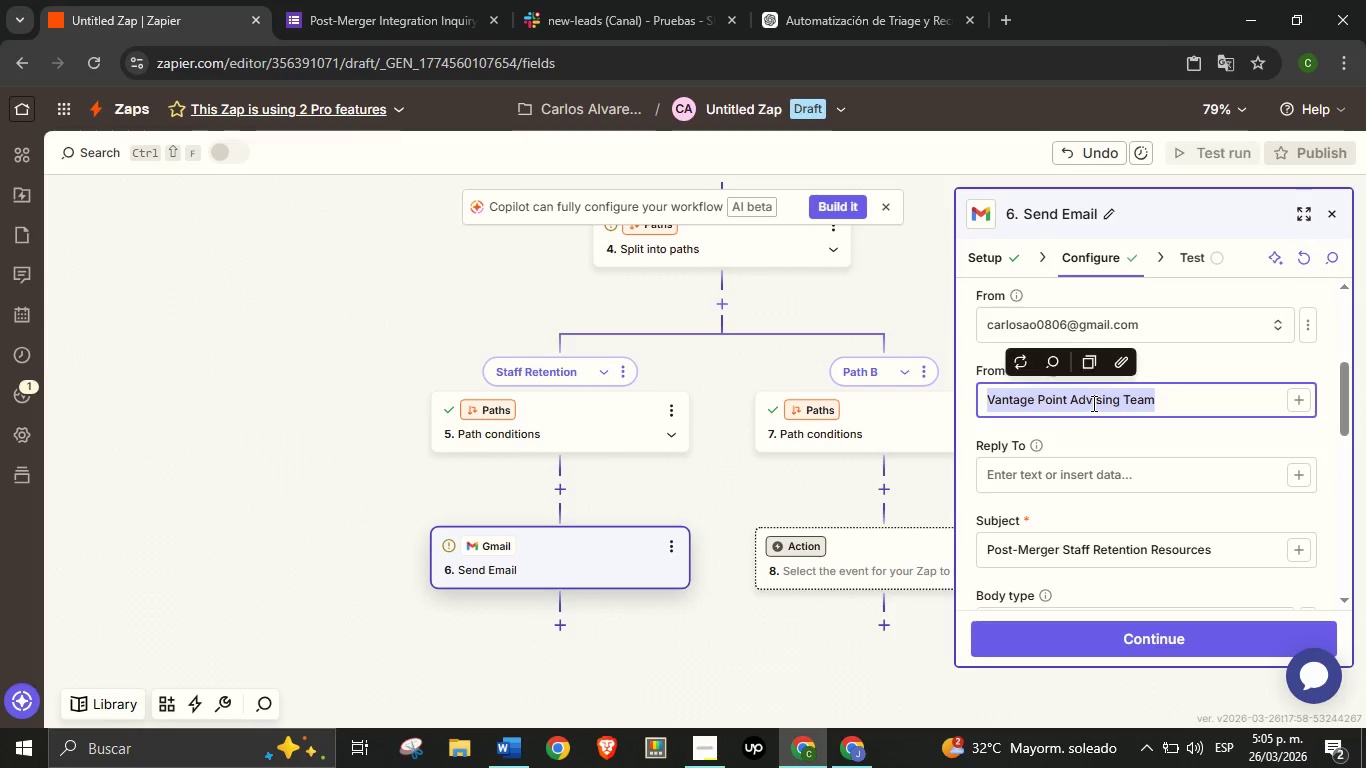 
triple_click([1092, 403])
 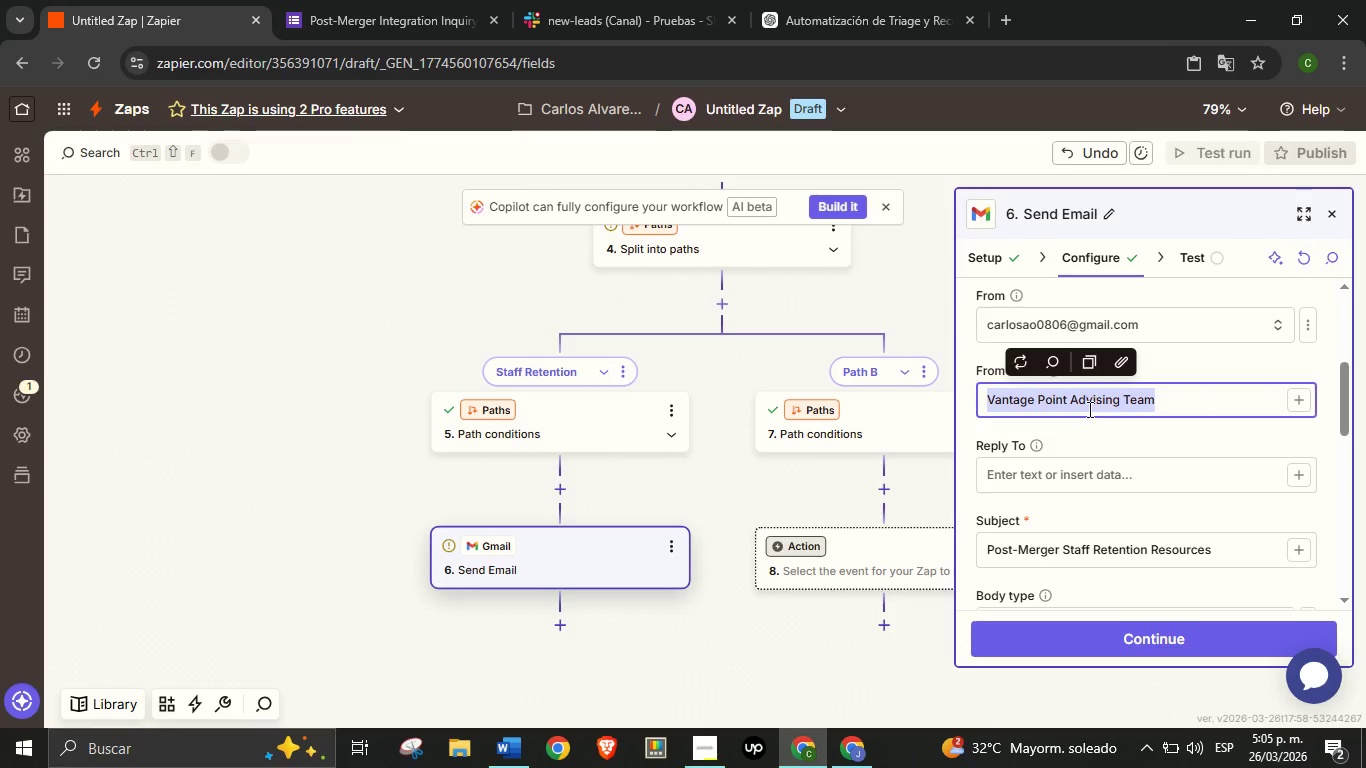 
key(Control+C)
 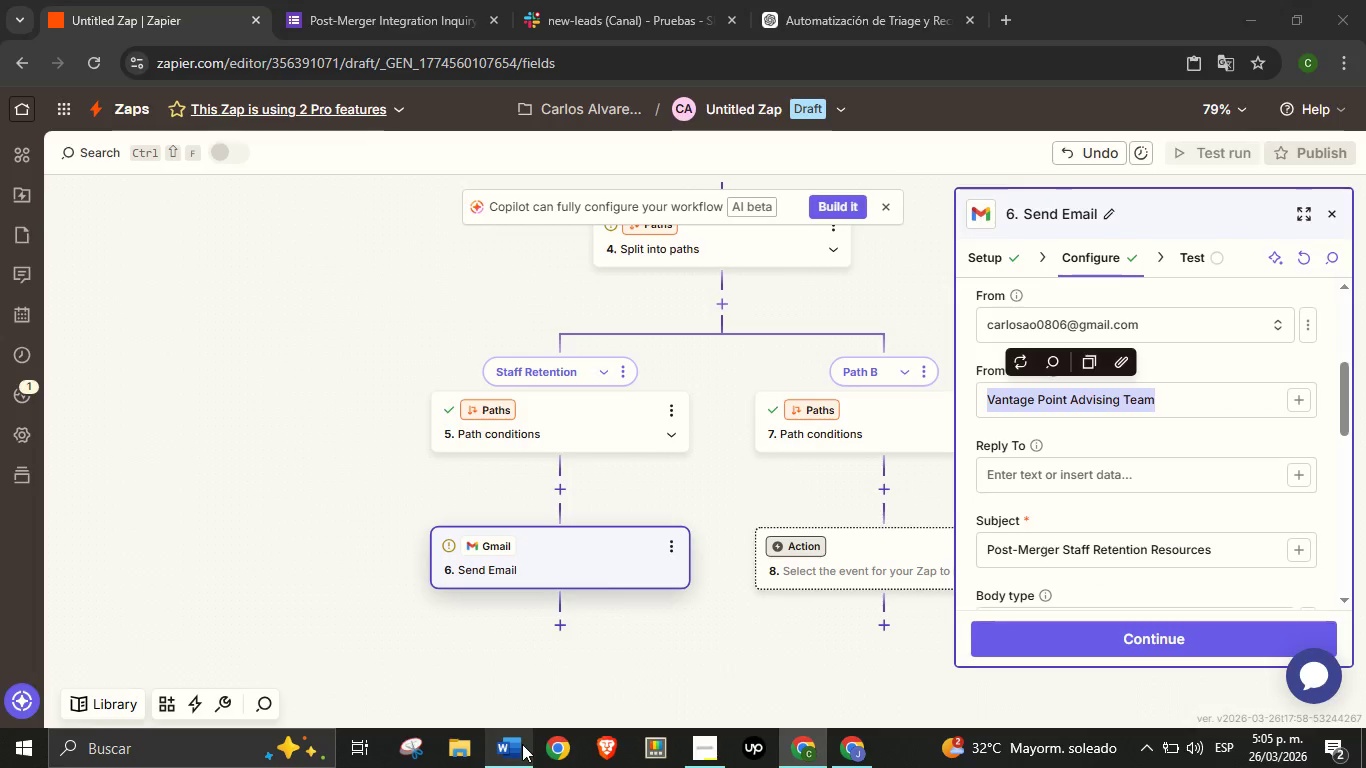 
left_click([523, 744])
 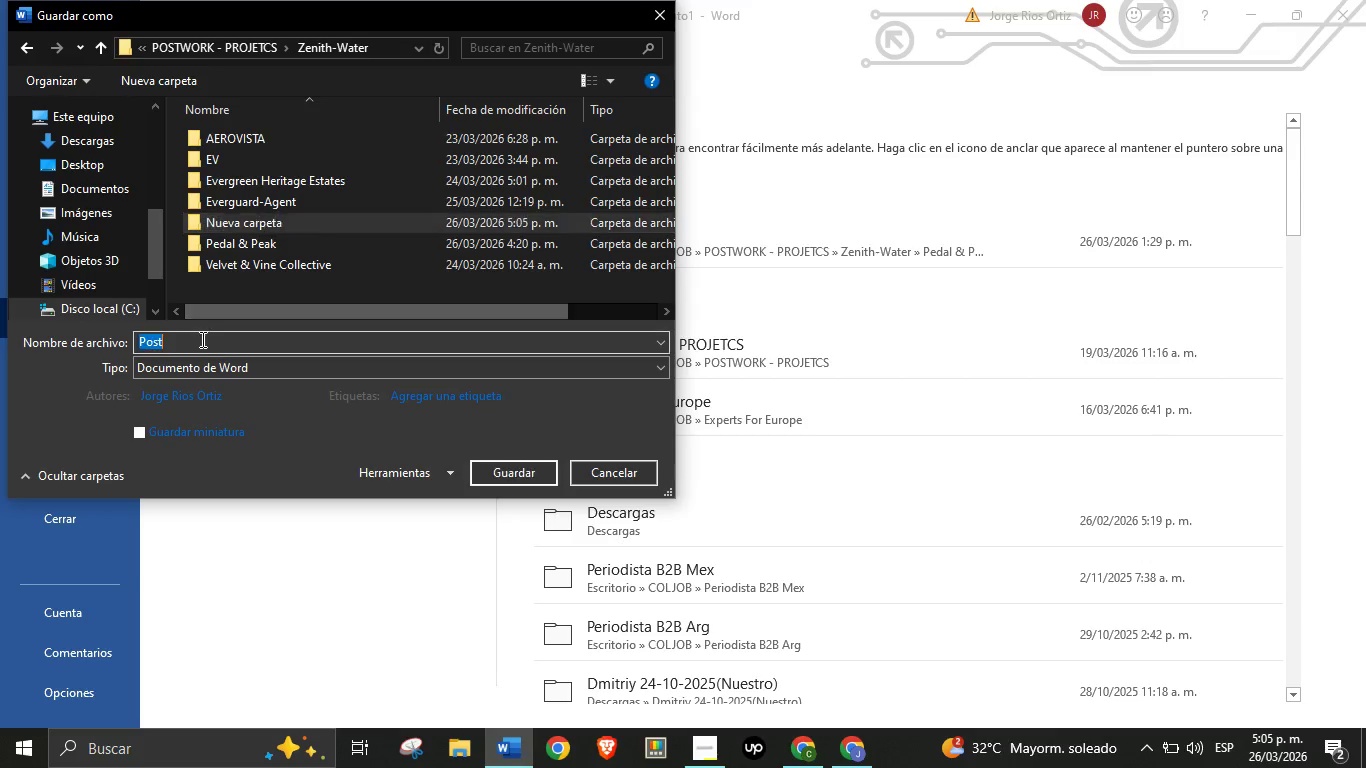 
double_click([201, 339])
 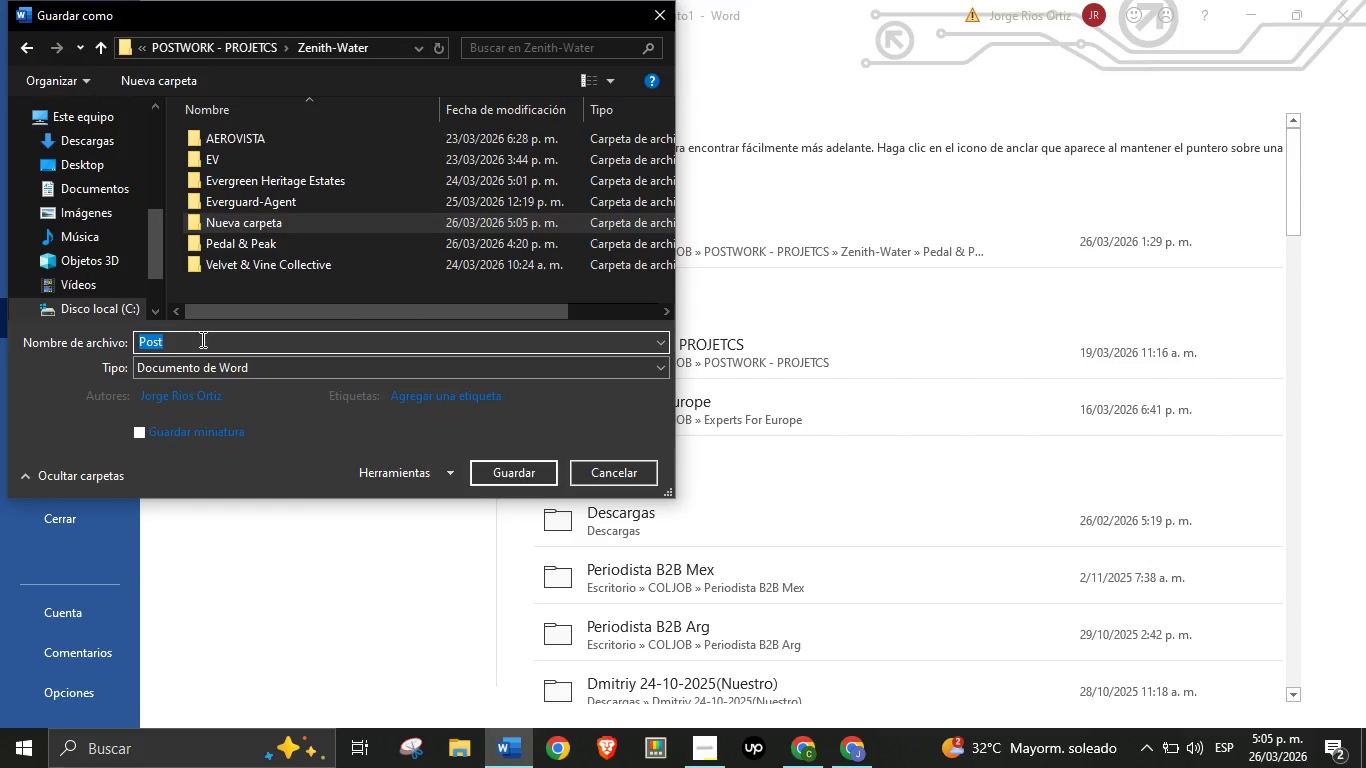 
hold_key(key=ControlLeft, duration=0.45)
 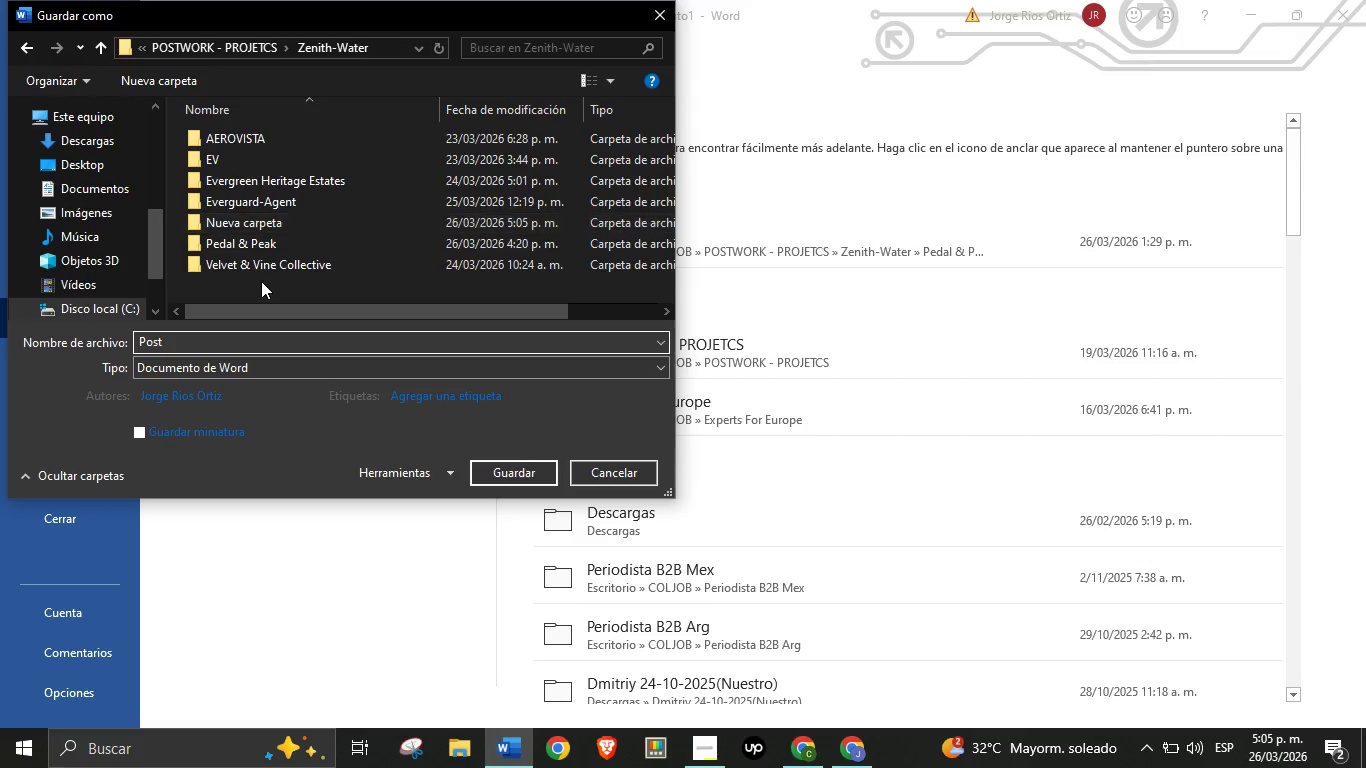 
right_click([261, 281])
 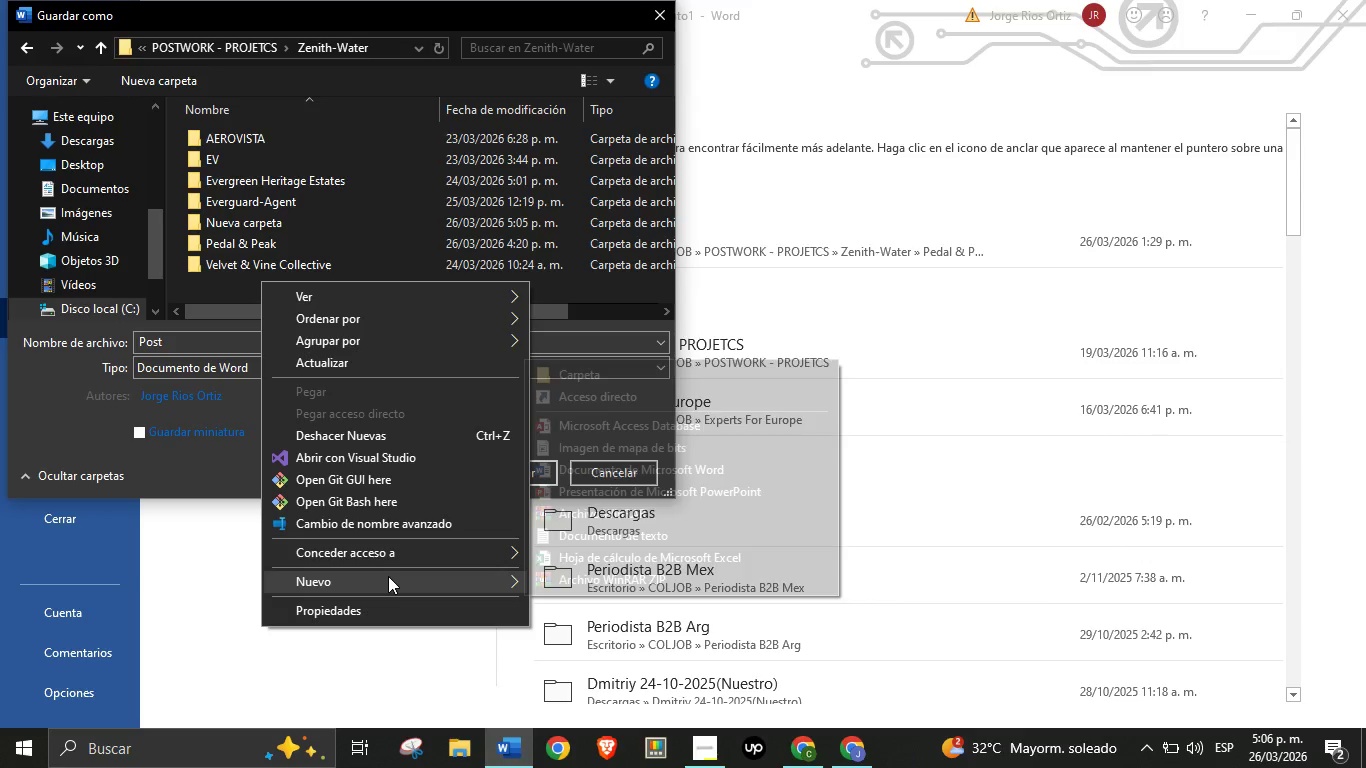 
left_click([388, 576])
 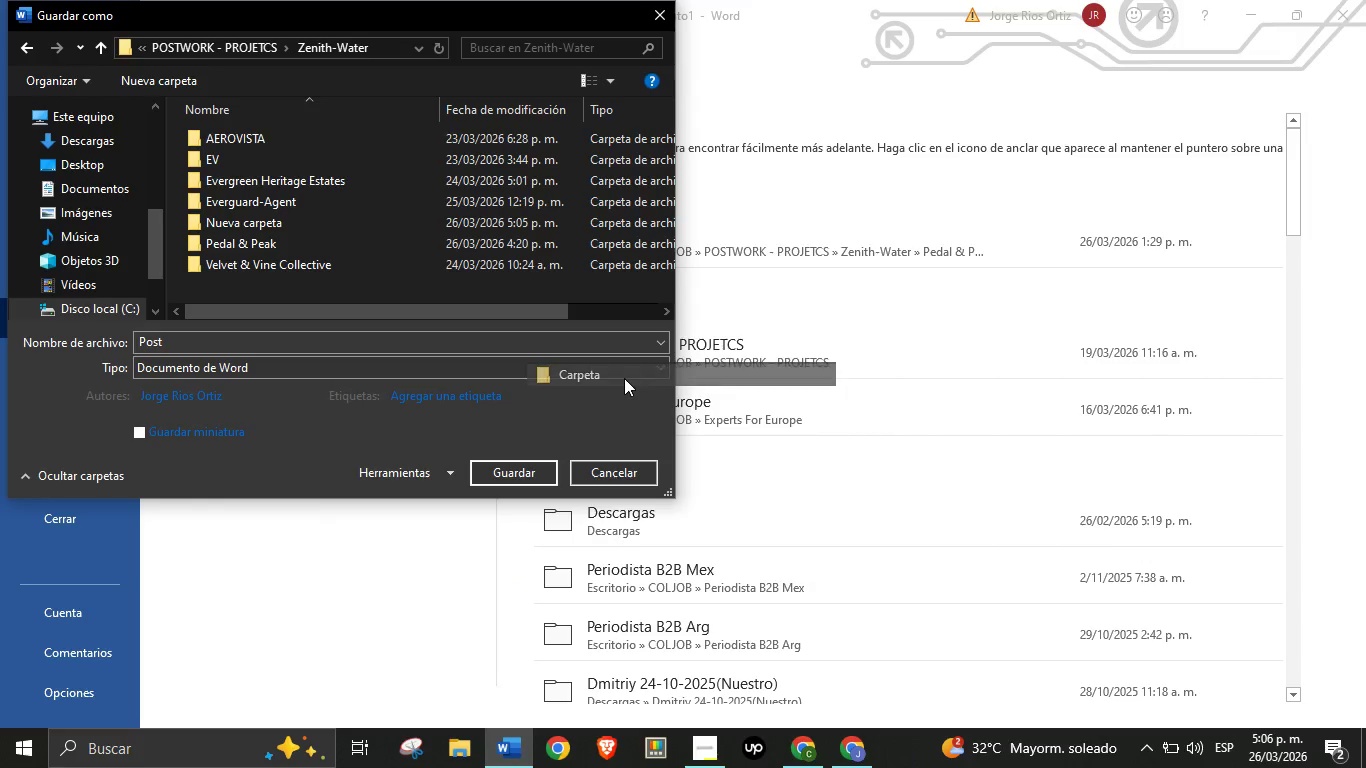 
left_click([624, 378])
 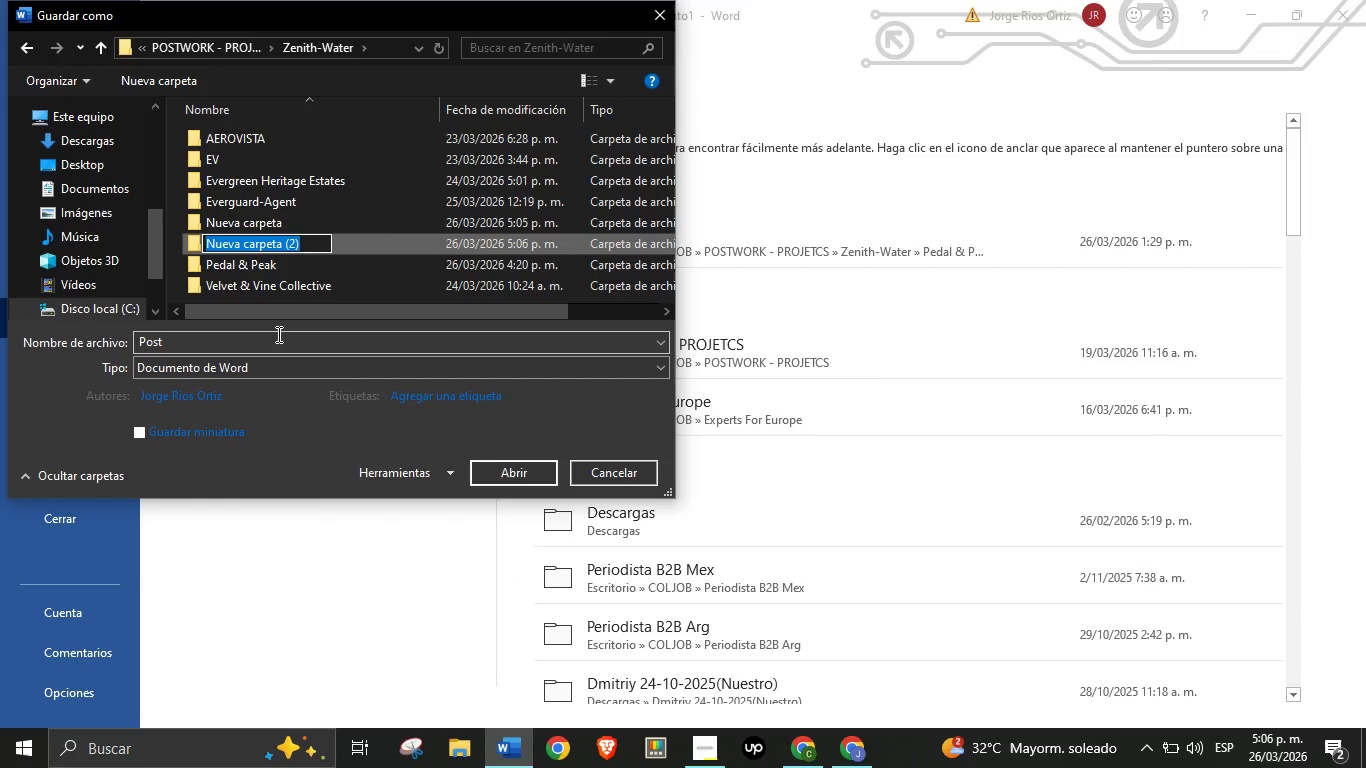 
key(Control+V)
 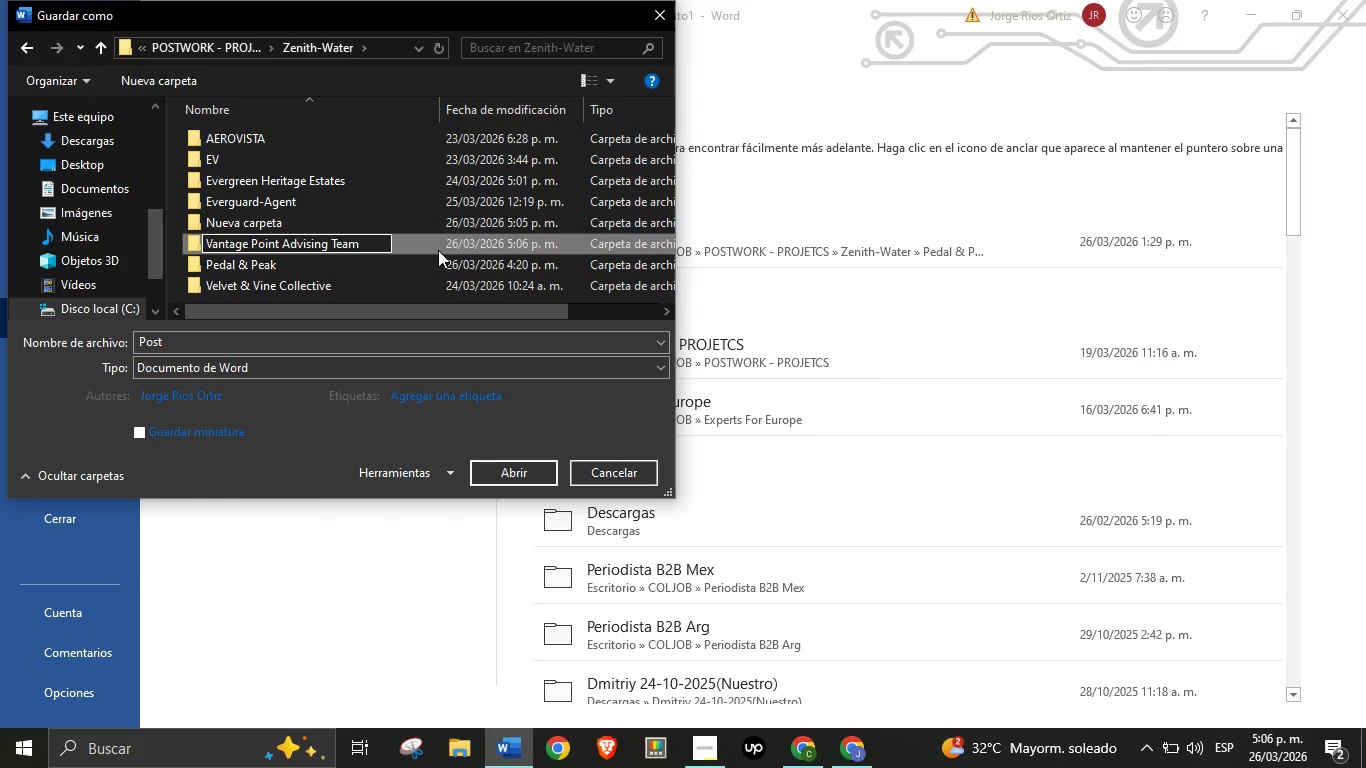 
double_click([438, 250])
 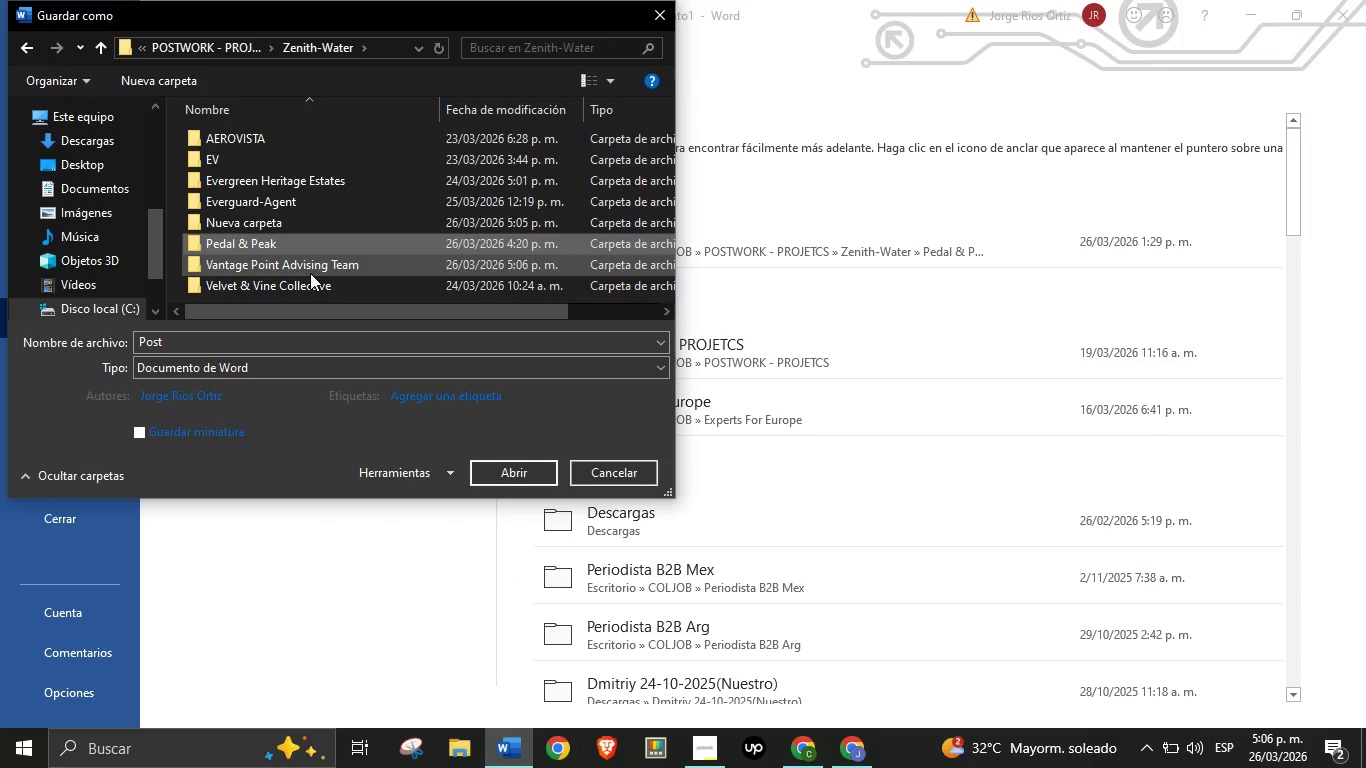 
double_click([315, 271])
 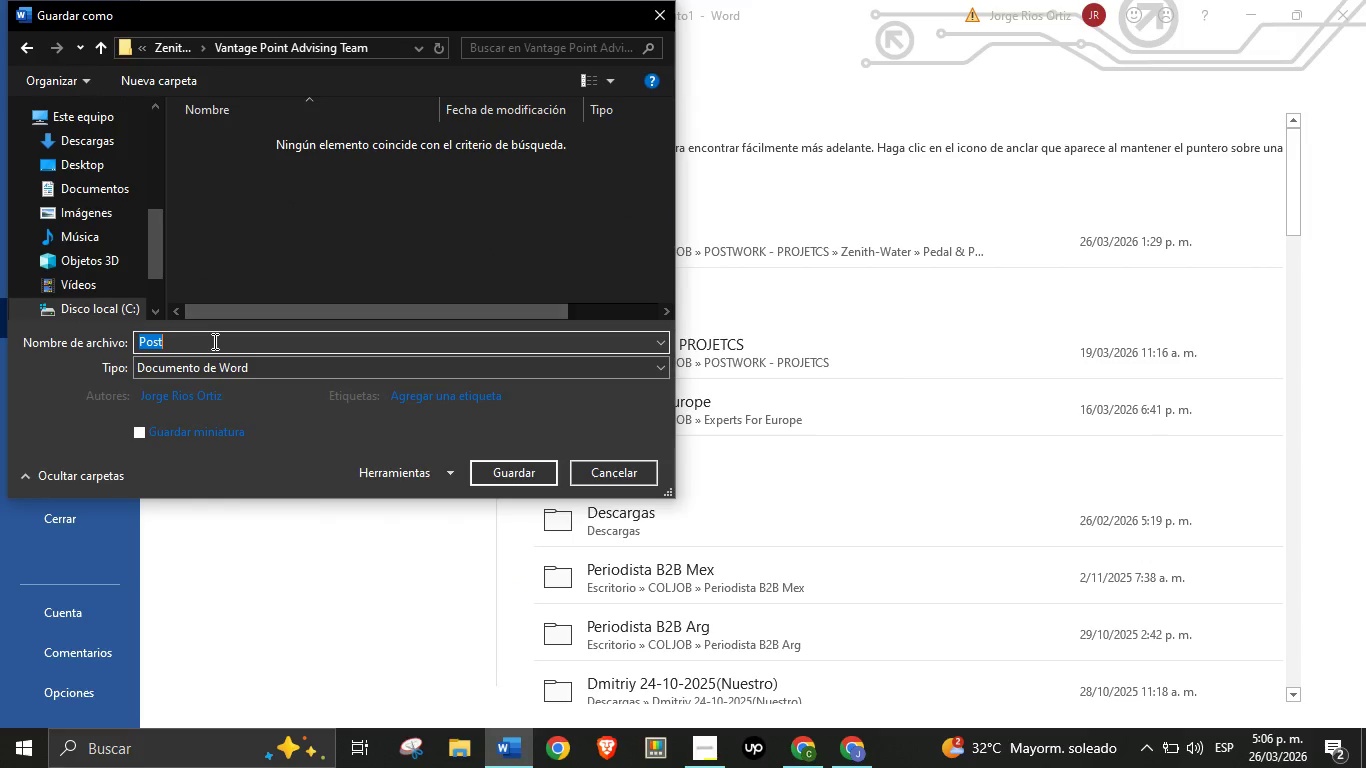 
double_click([213, 341])
 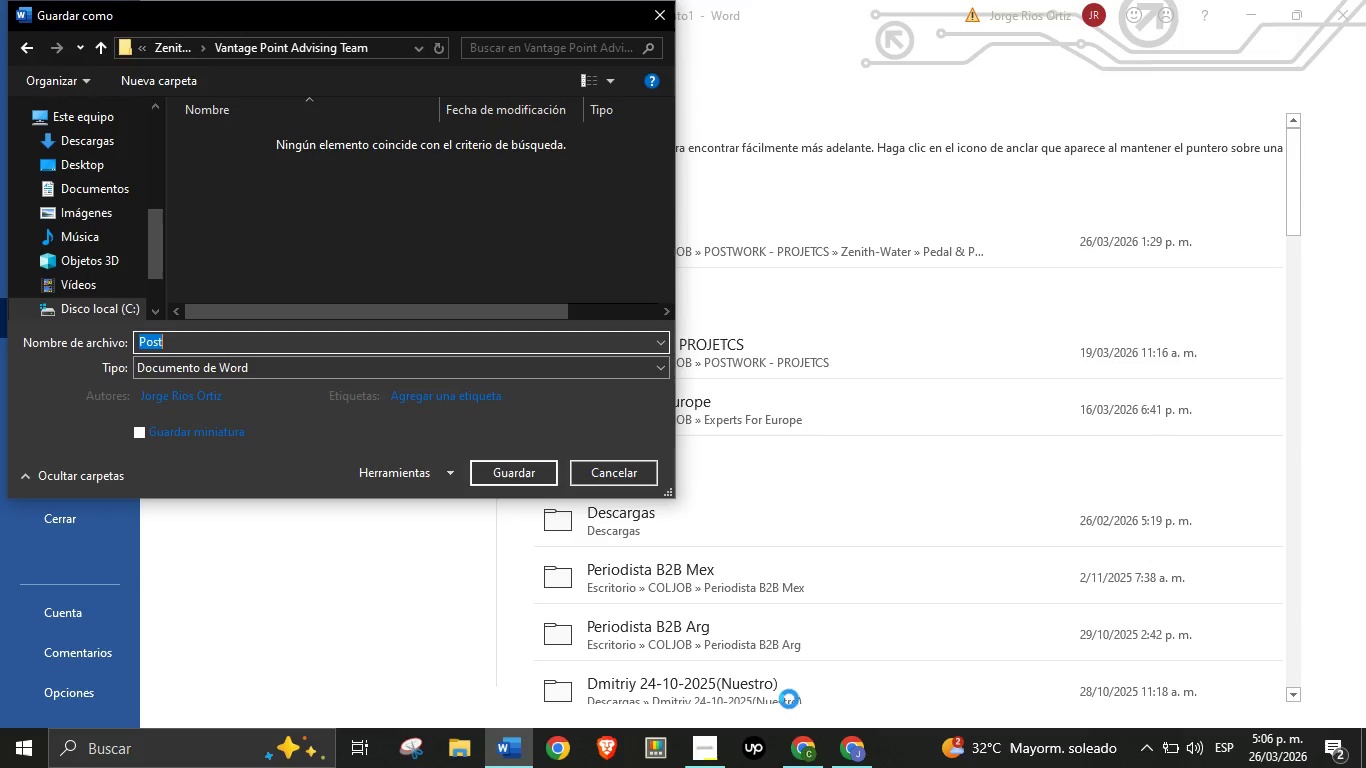 
left_click([801, 749])
 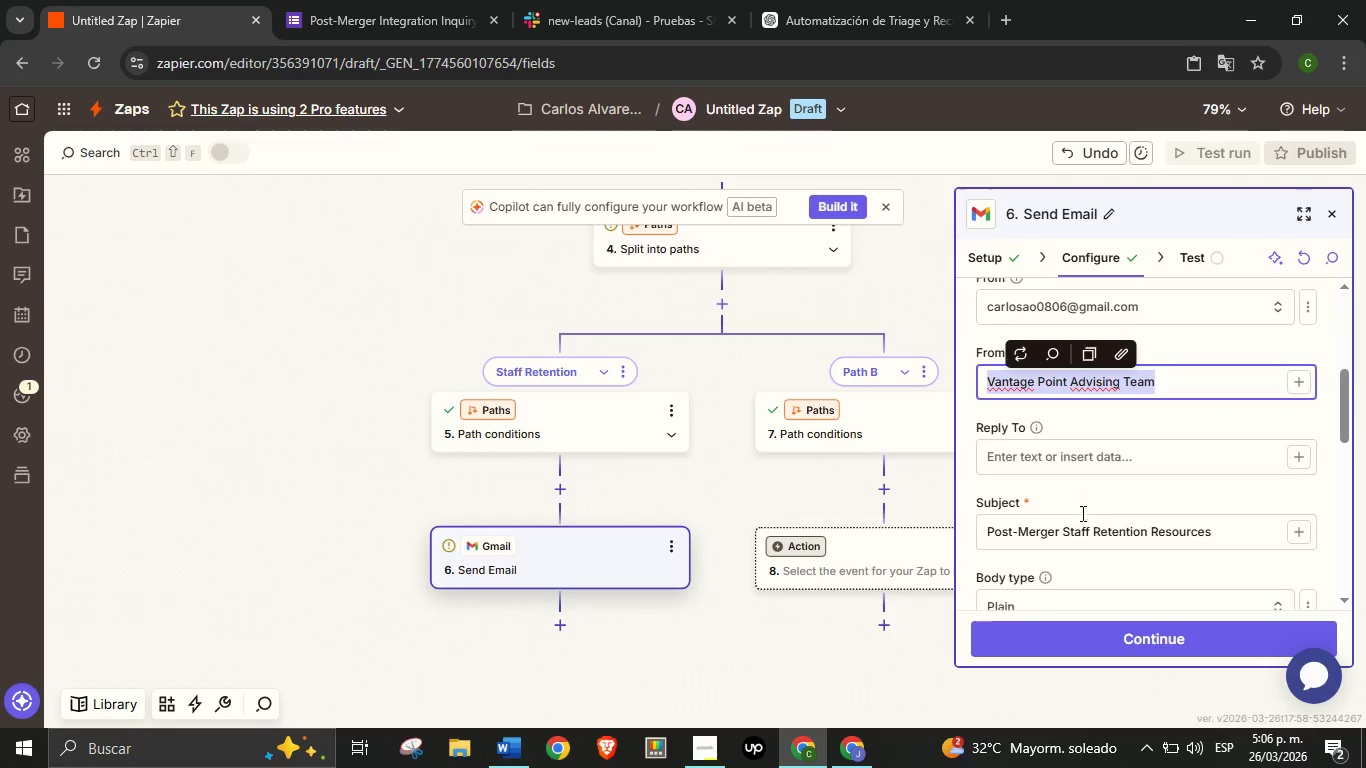 
scroll: coordinate [1082, 510], scroll_direction: down, amount: 4.0
 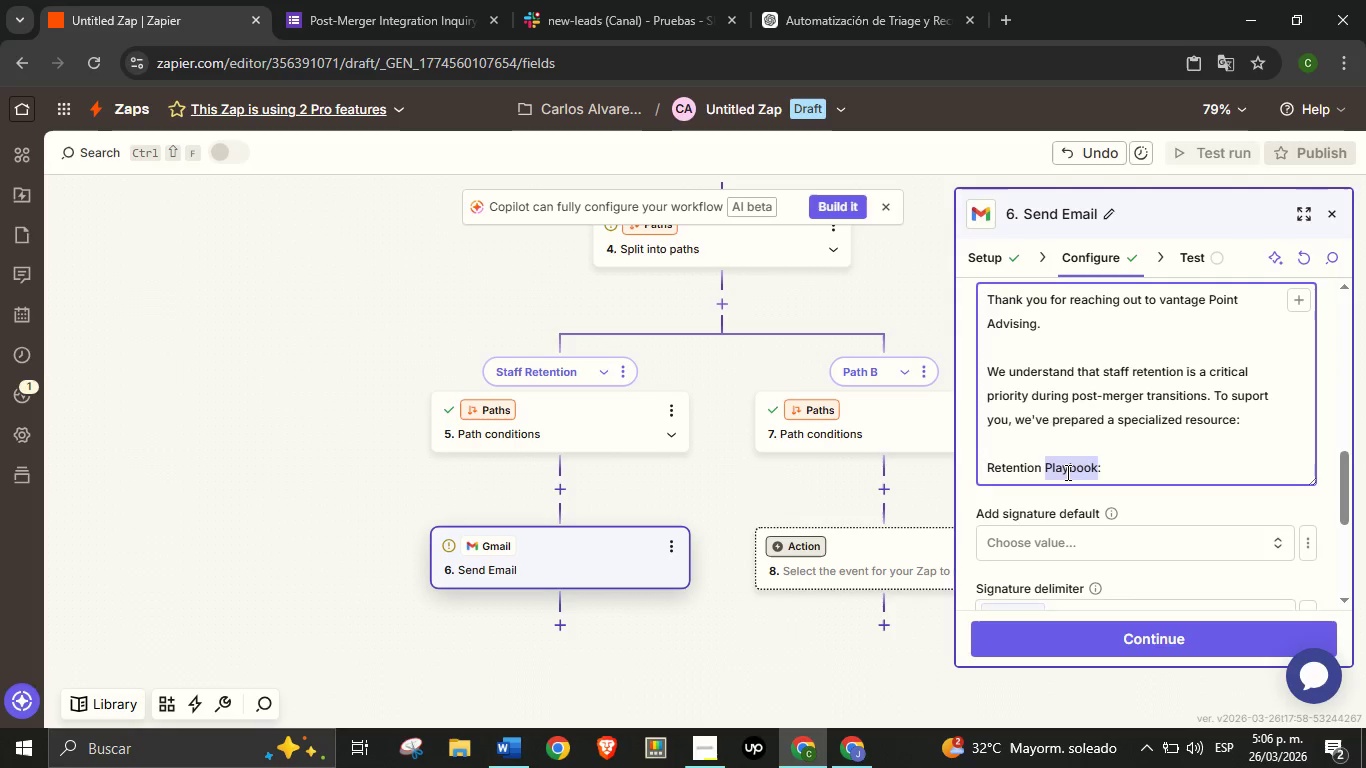 
double_click([1066, 472])
 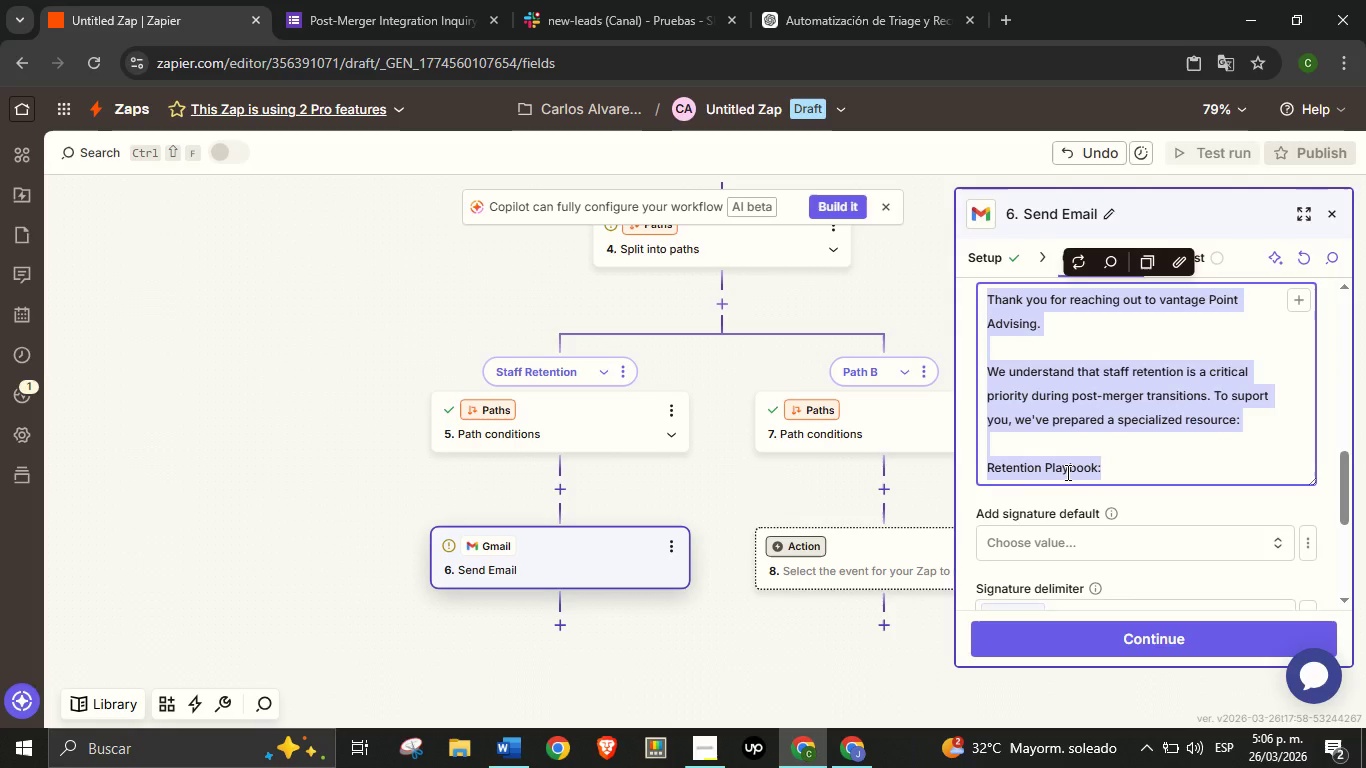 
triple_click([1066, 472])
 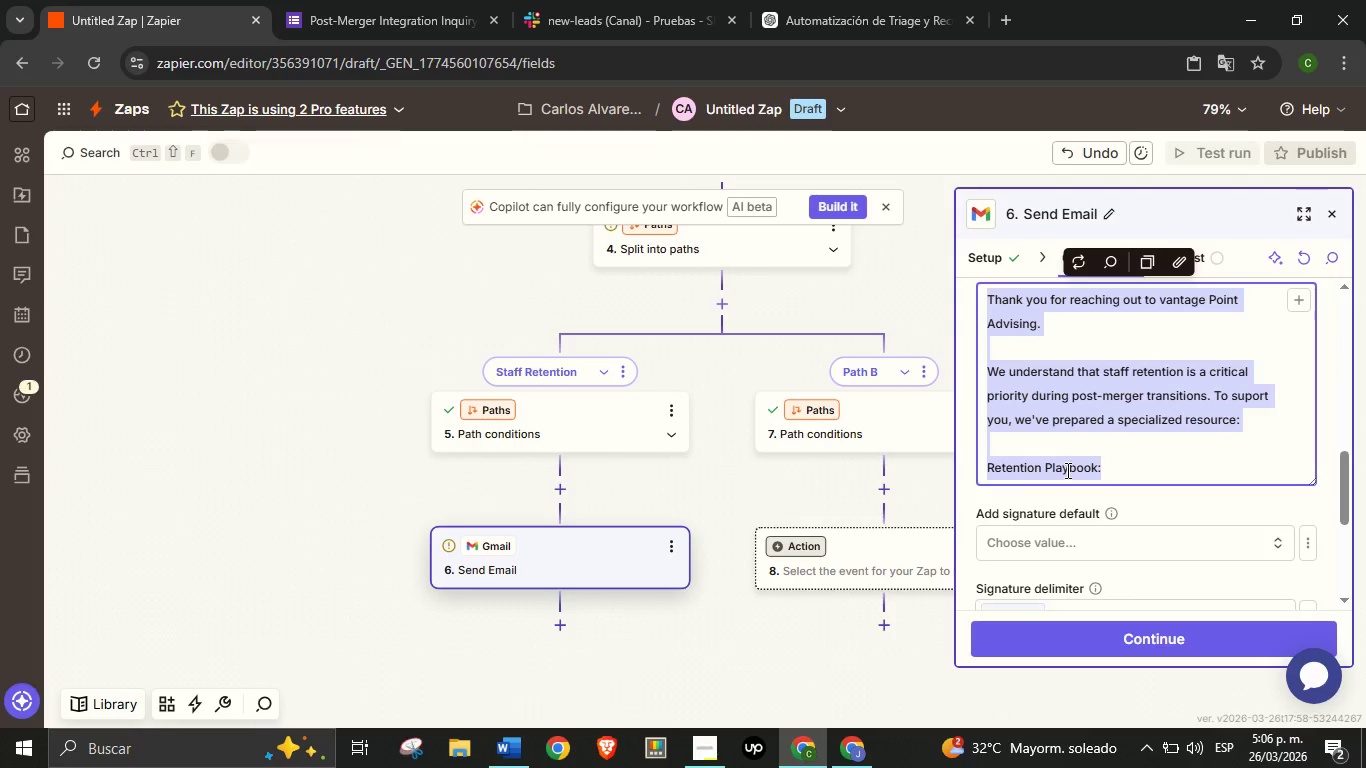 
hold_key(key=ControlLeft, duration=0.36)
 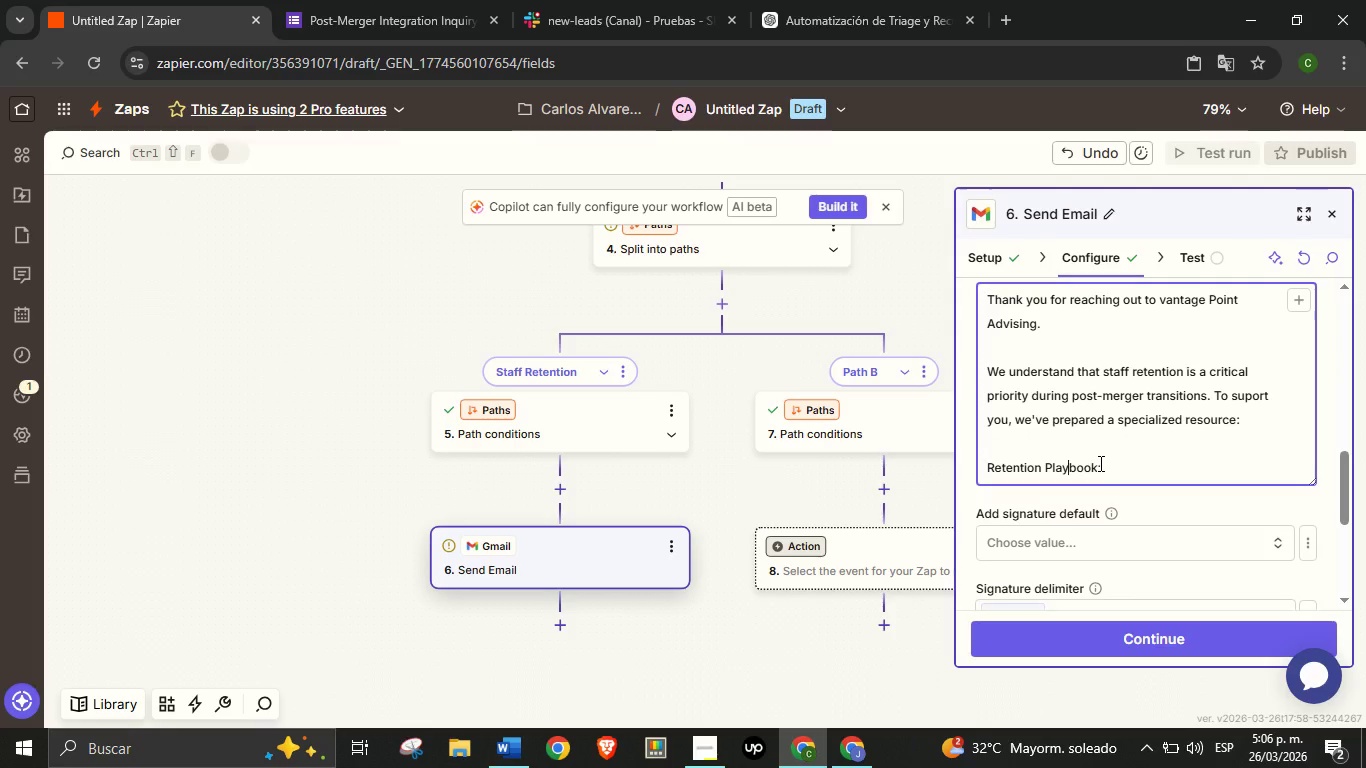 
left_click([1066, 469])
 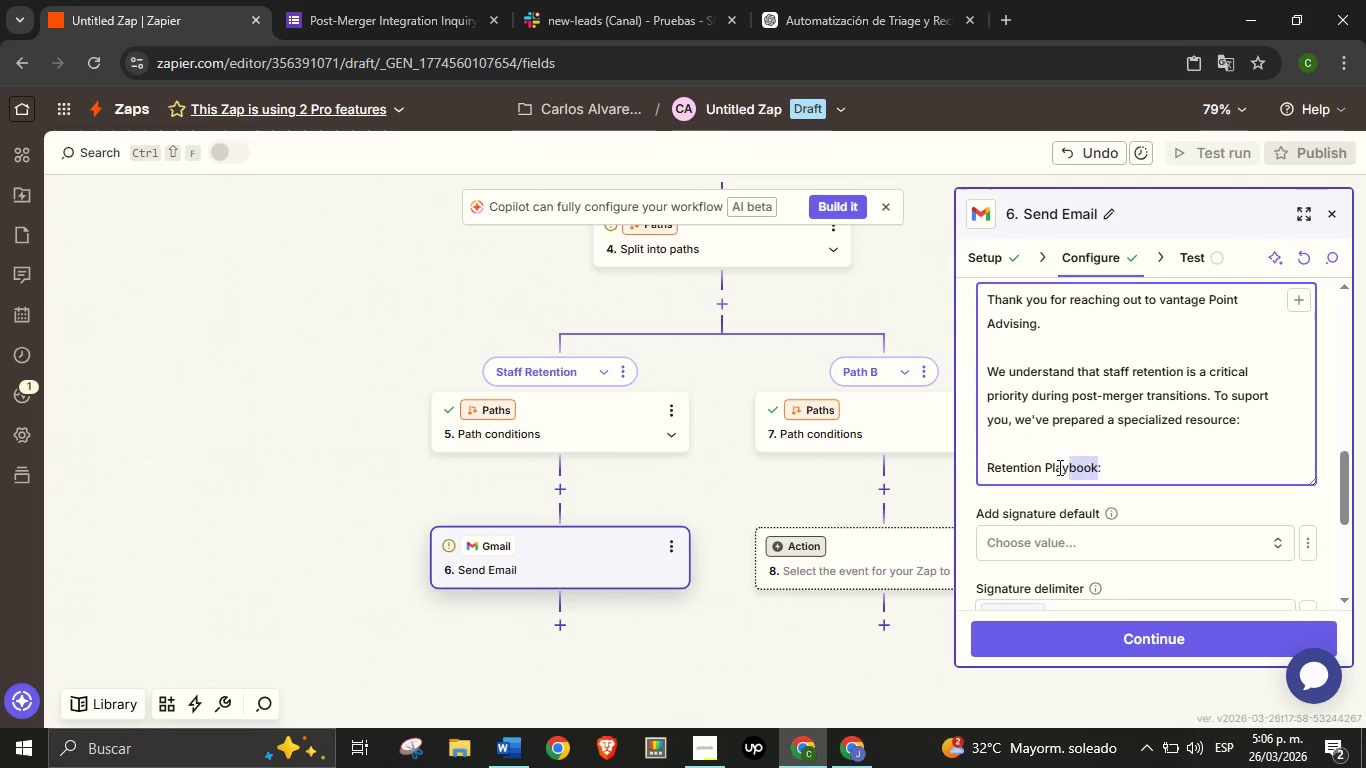 
left_click_drag(start_coordinate=[1097, 467], to_coordinate=[986, 467])
 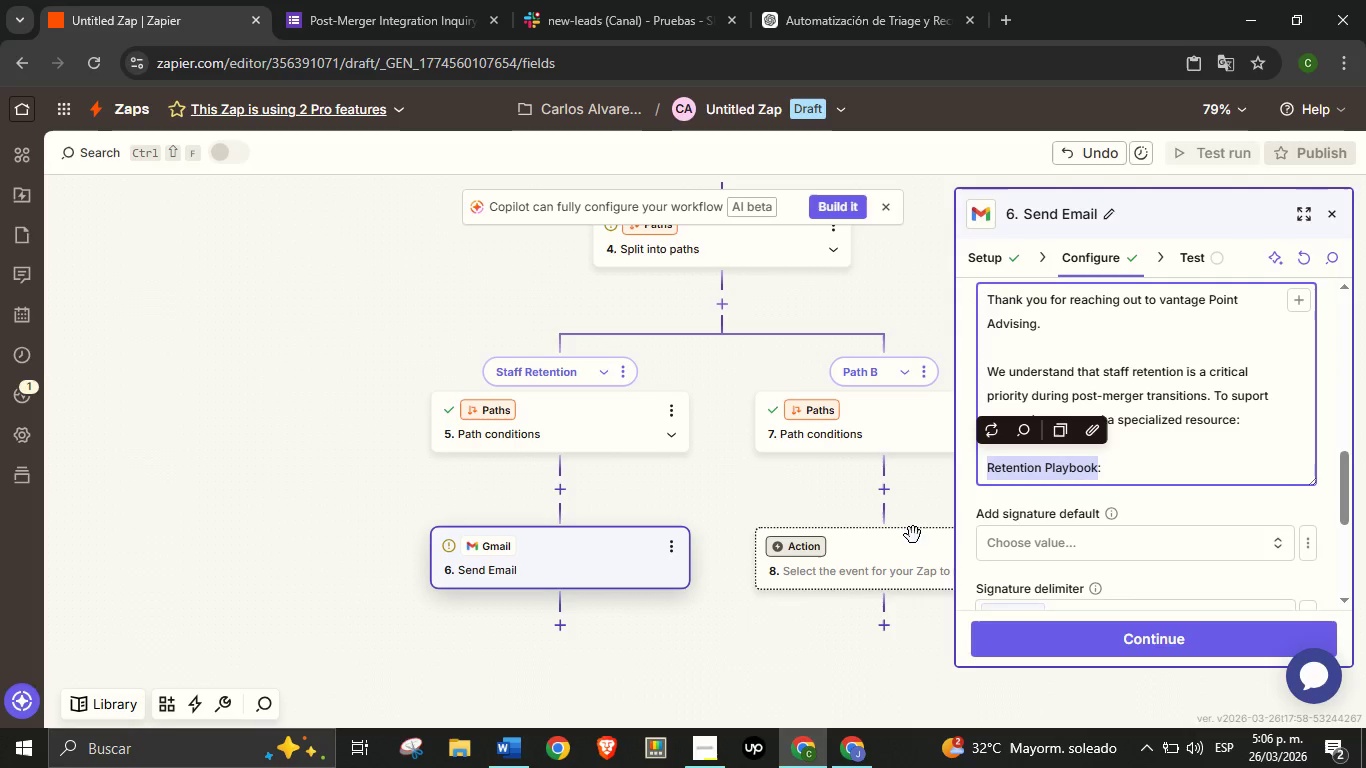 
key(Control+C)
 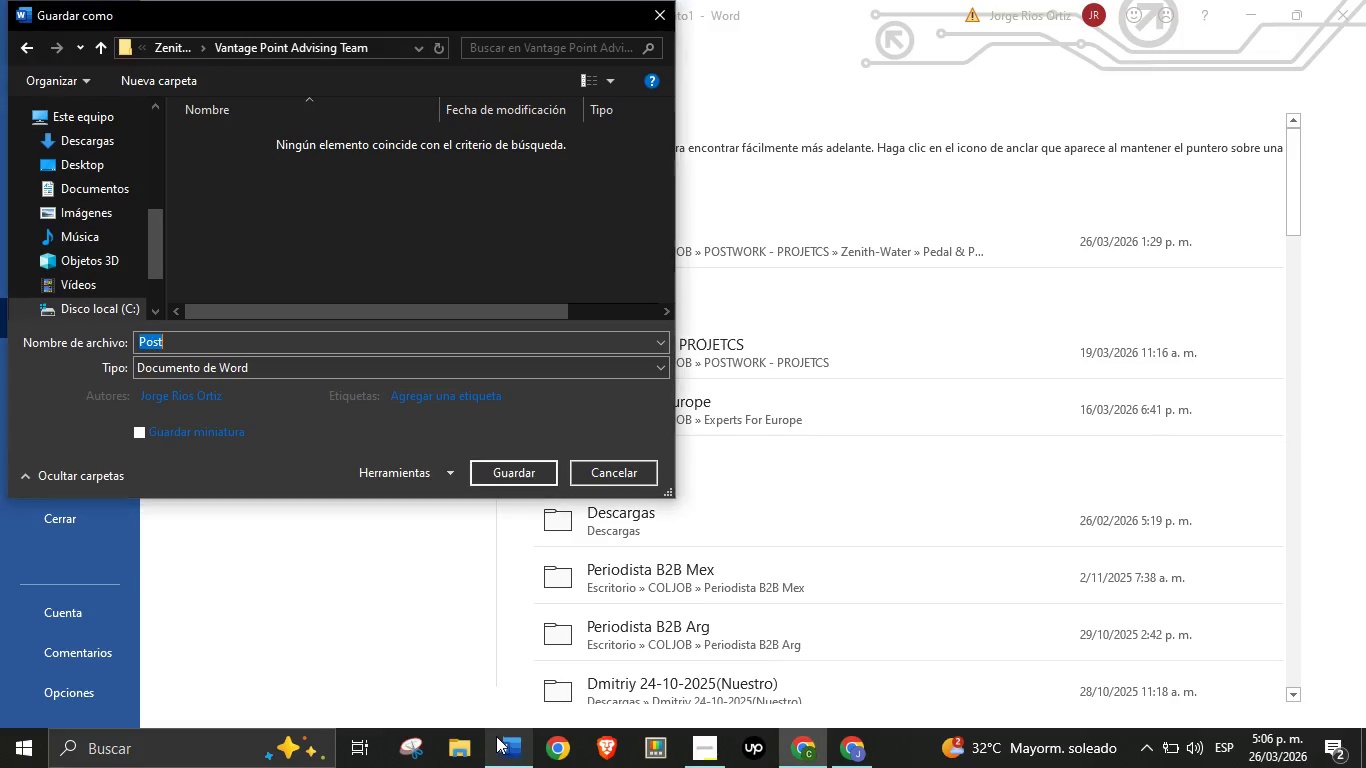 
left_click([496, 738])
 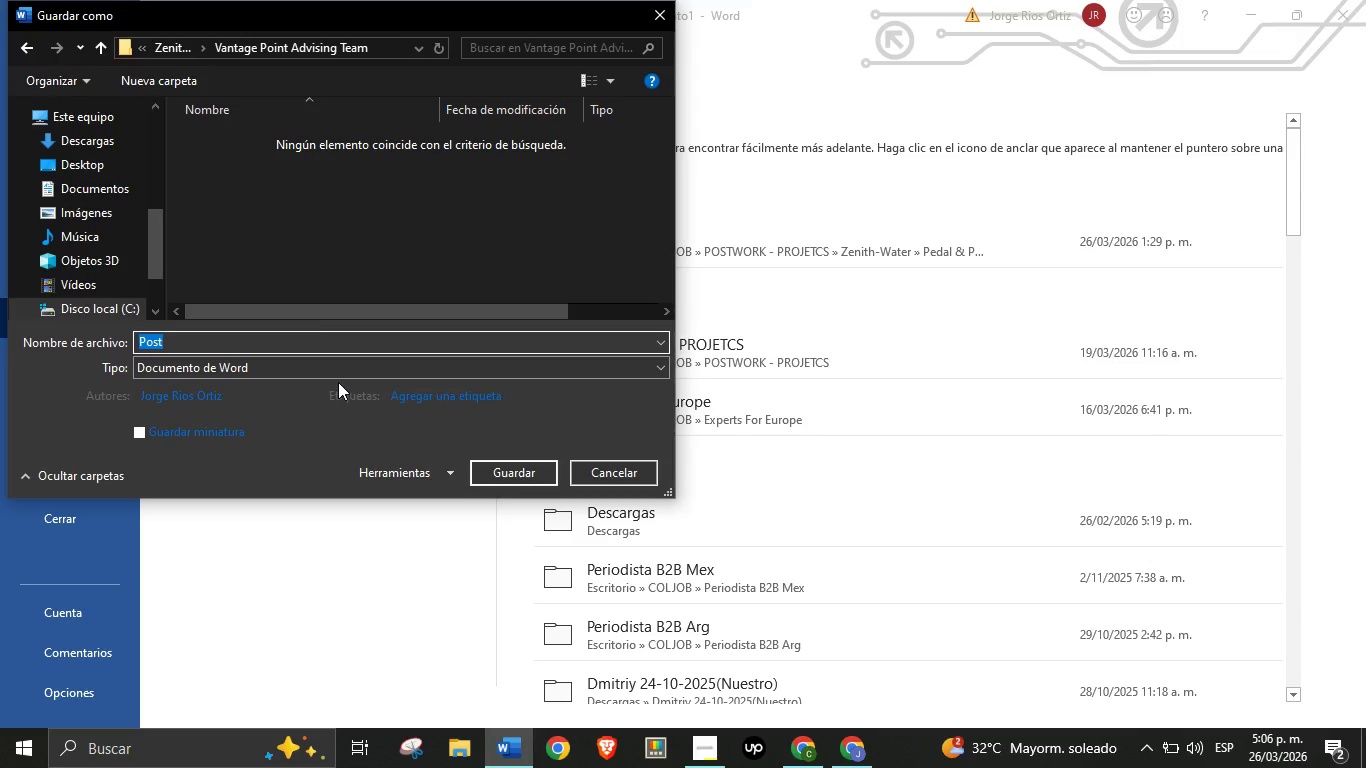 
key(Control+V)
 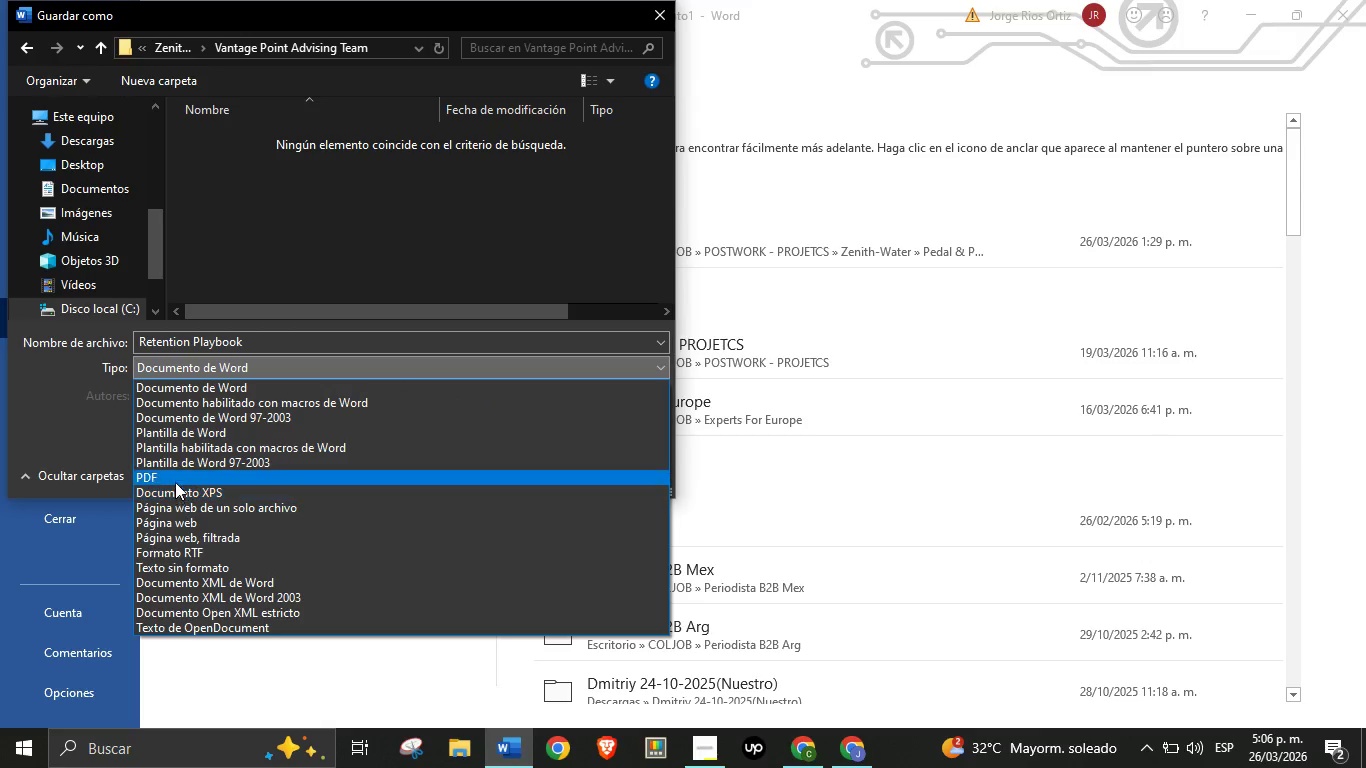 
left_click([175, 479])
 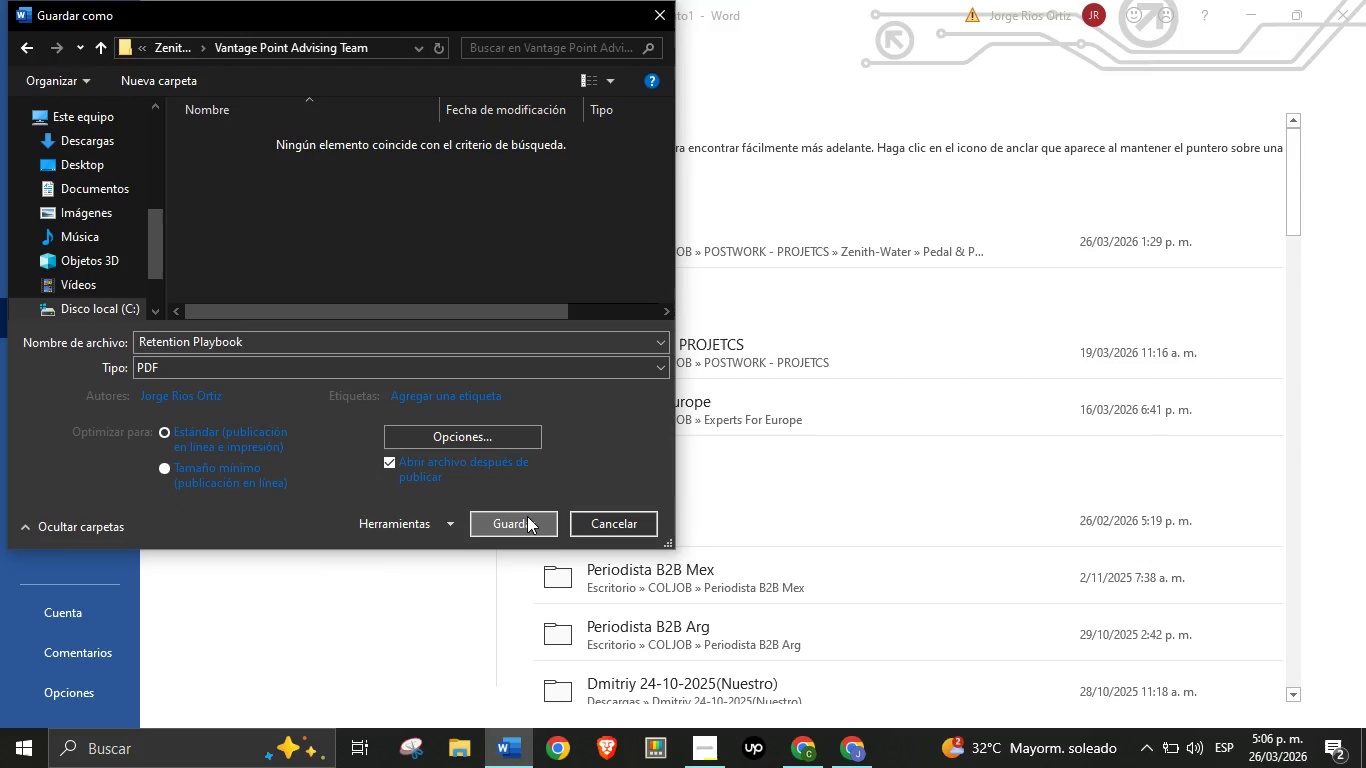 
left_click([527, 516])
 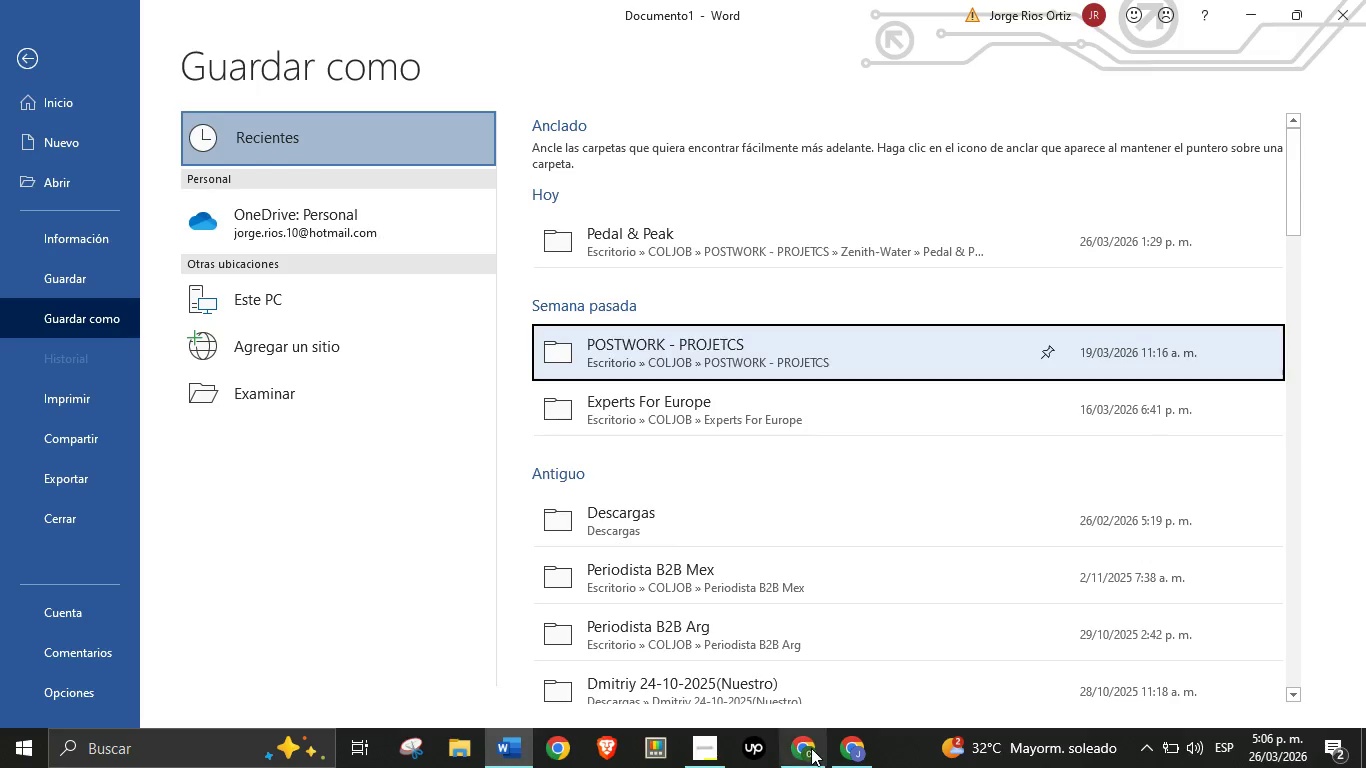 
left_click([811, 748])
 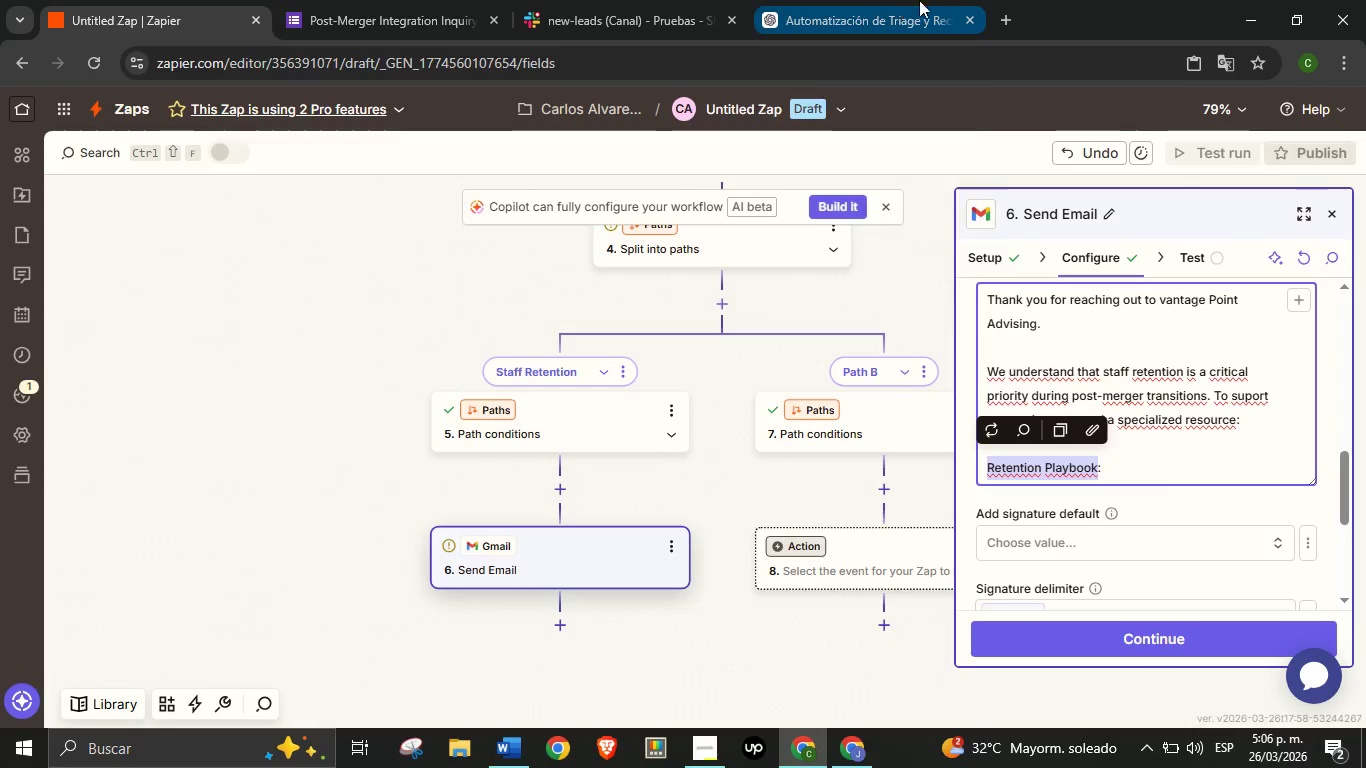 
wait(5.53)
 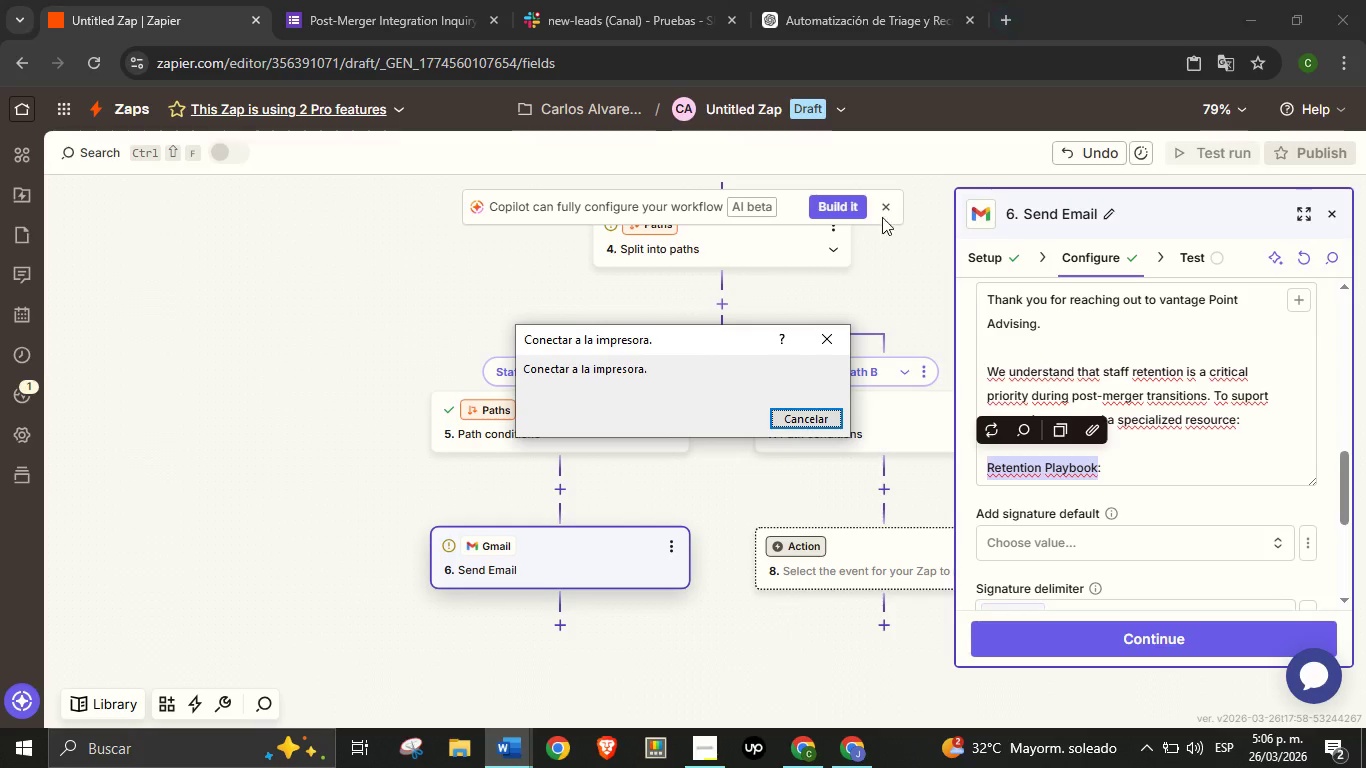 
left_click([1019, 22])
 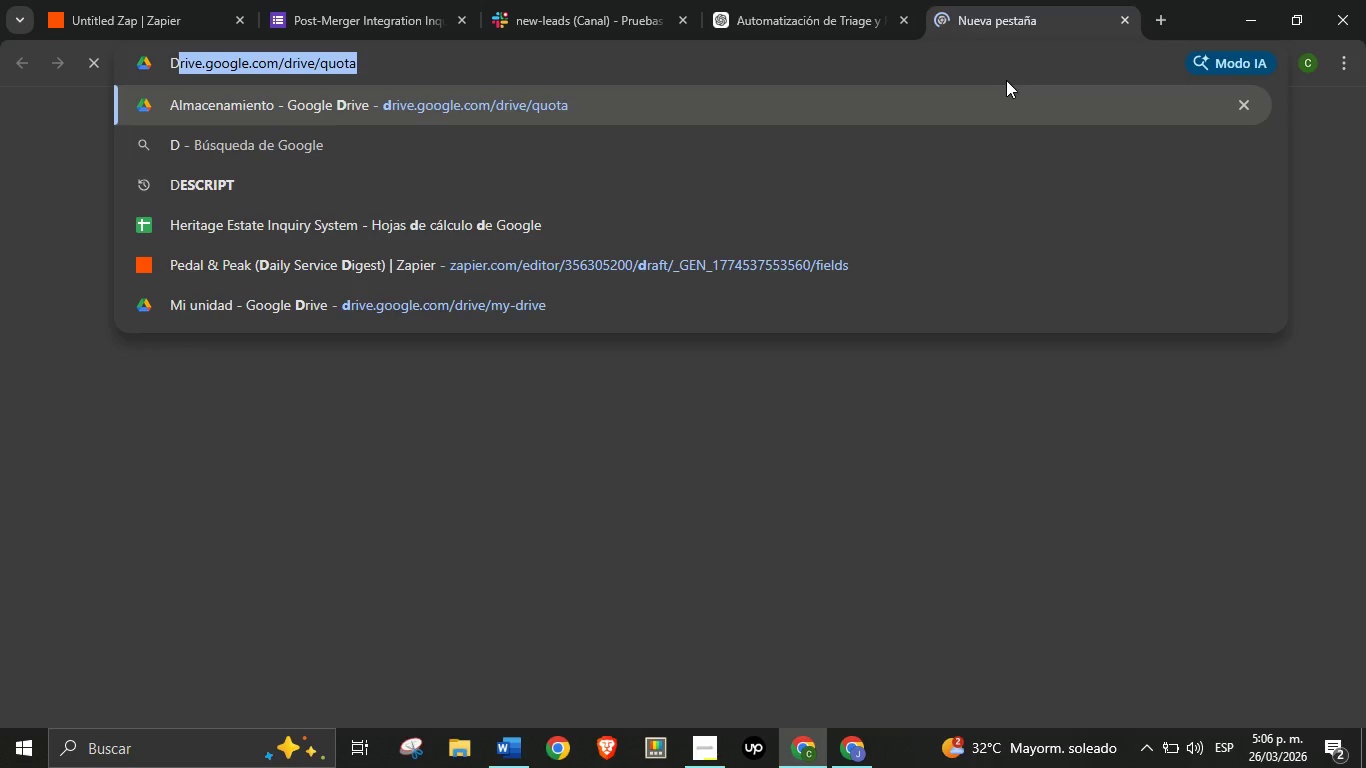 
type(DR)
 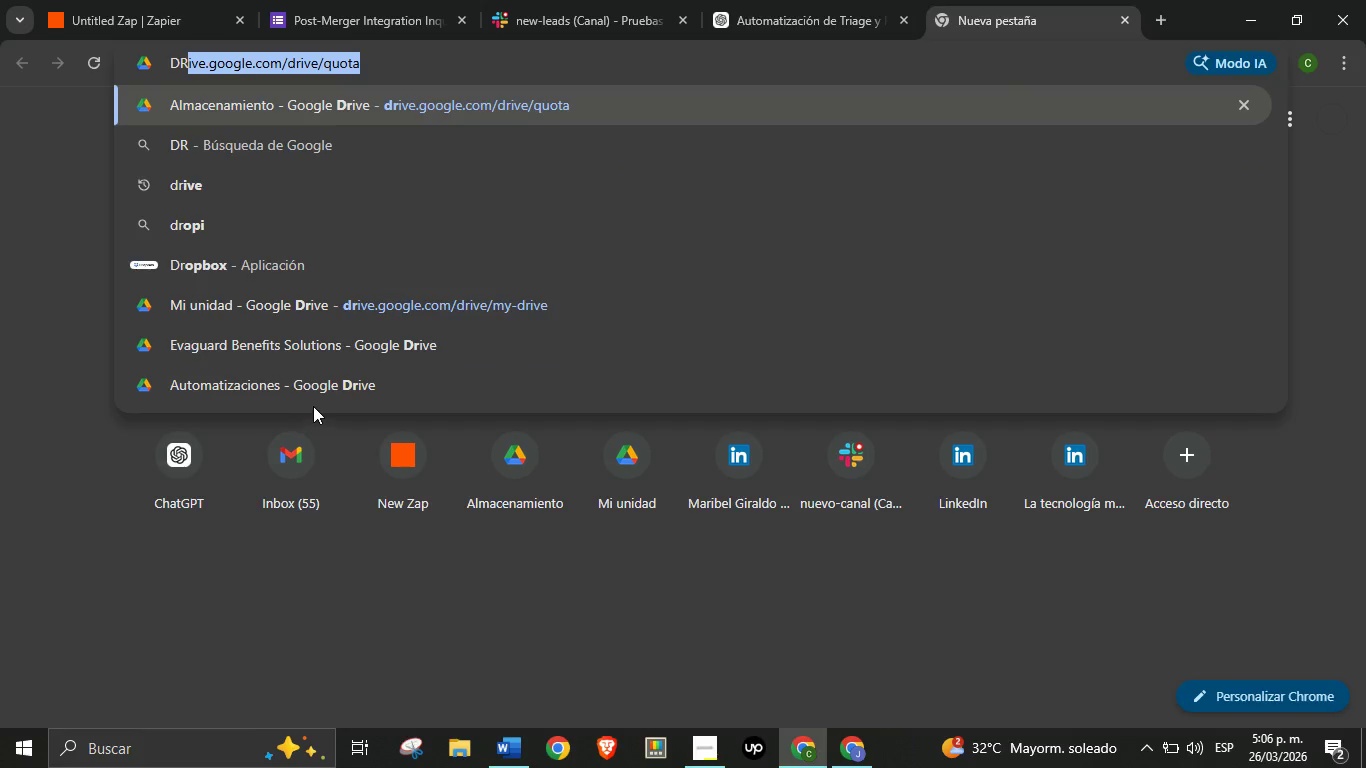 
left_click([312, 390])
 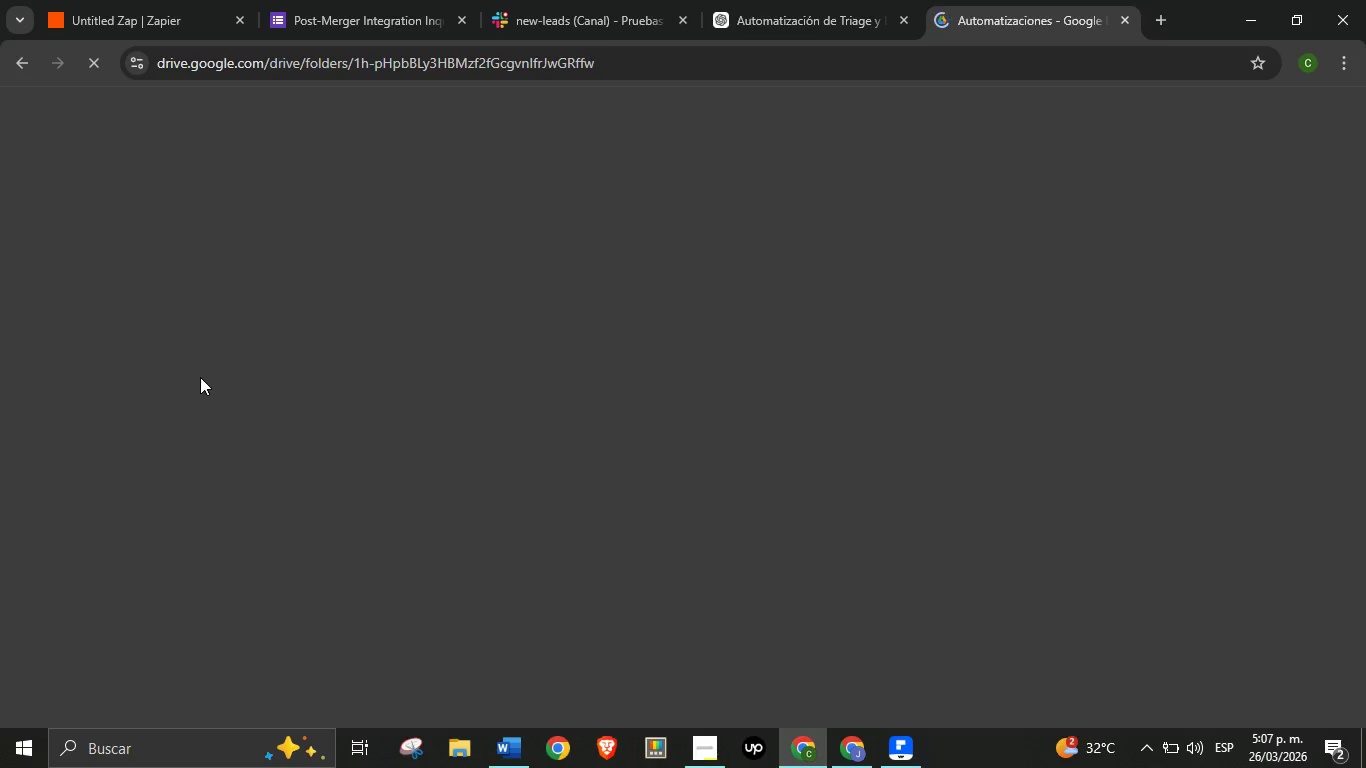 
wait(42.9)
 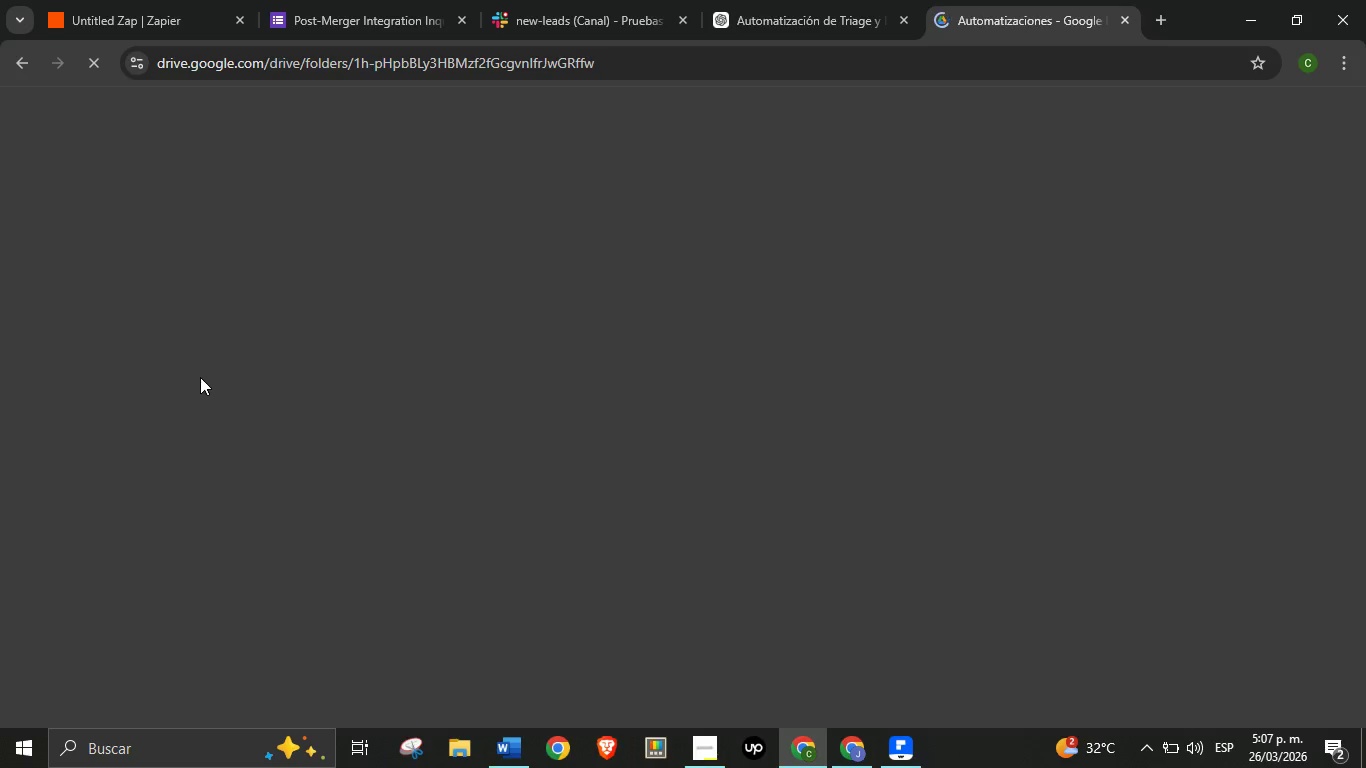 
mouse_move([437, 474])
 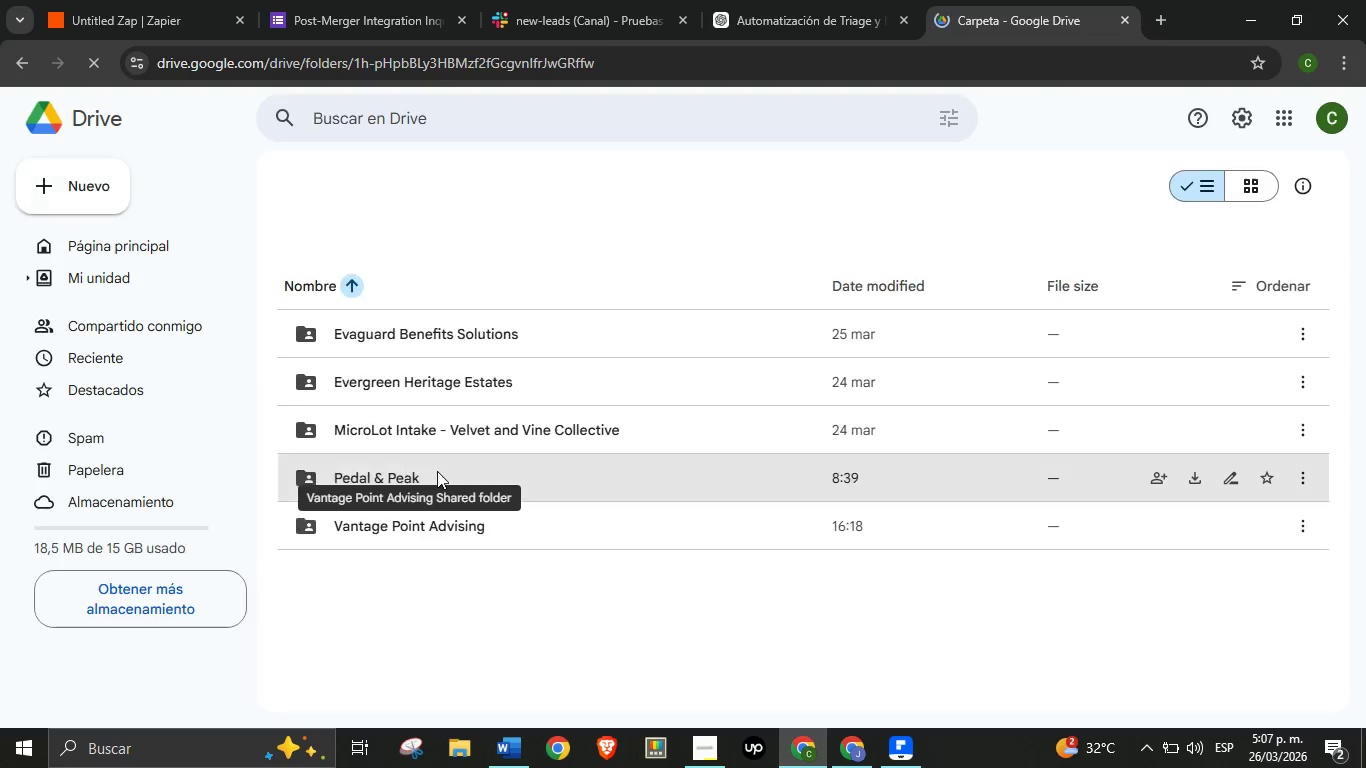 
double_click([437, 471])
 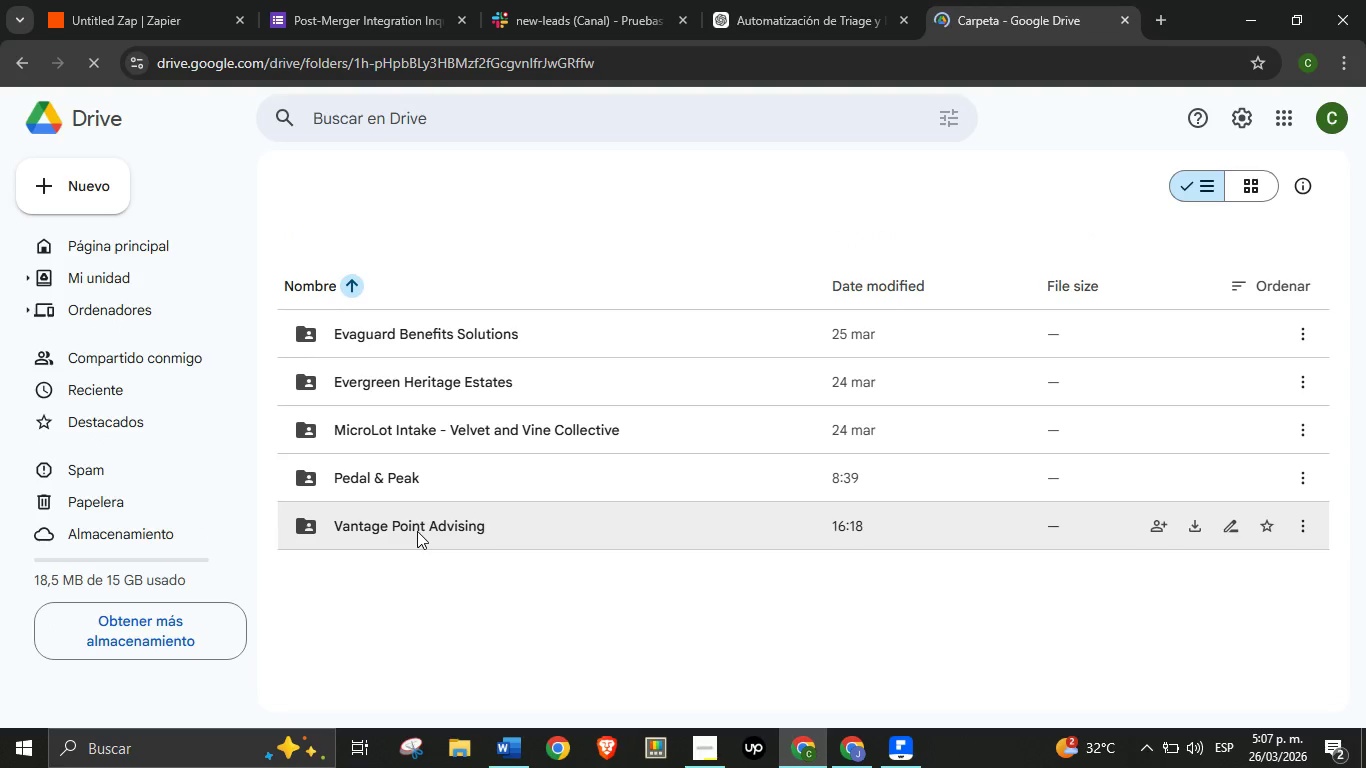 
double_click([417, 531])
 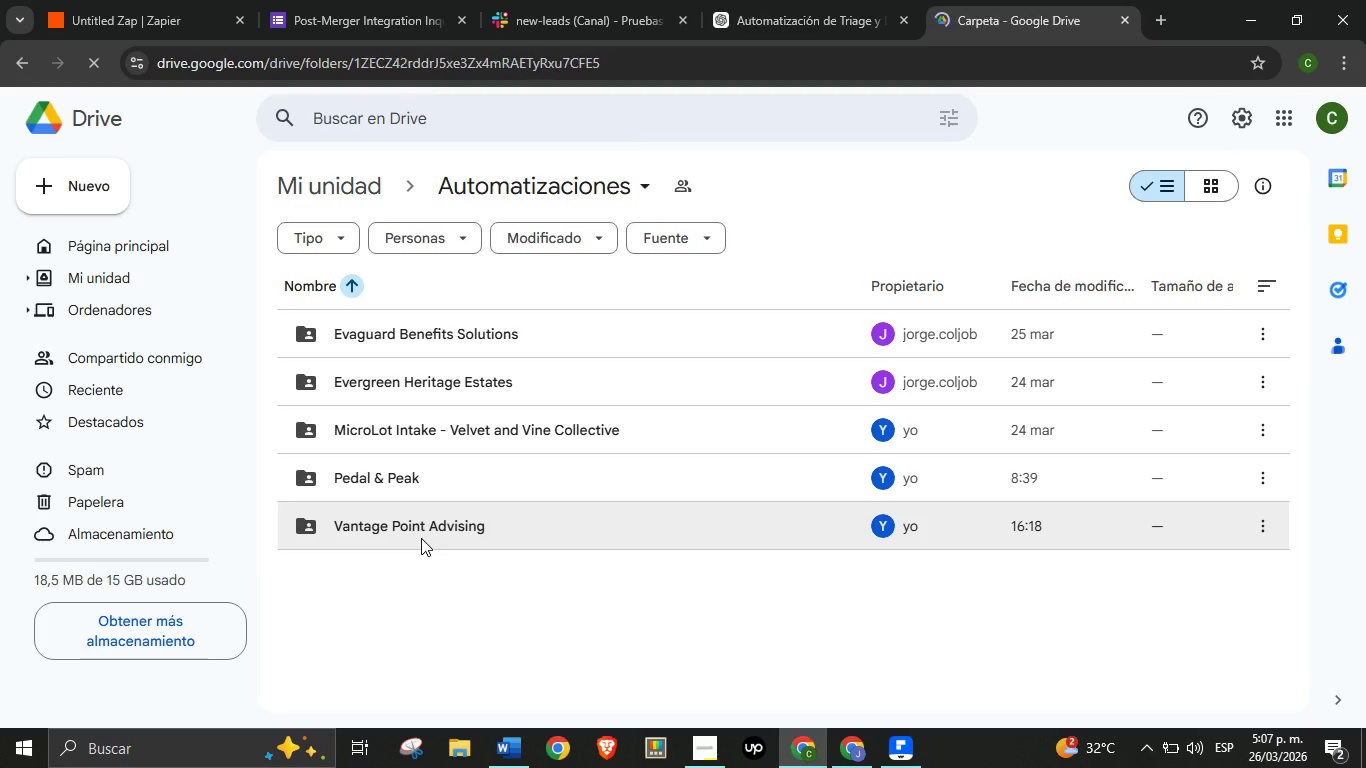 
double_click([423, 537])
 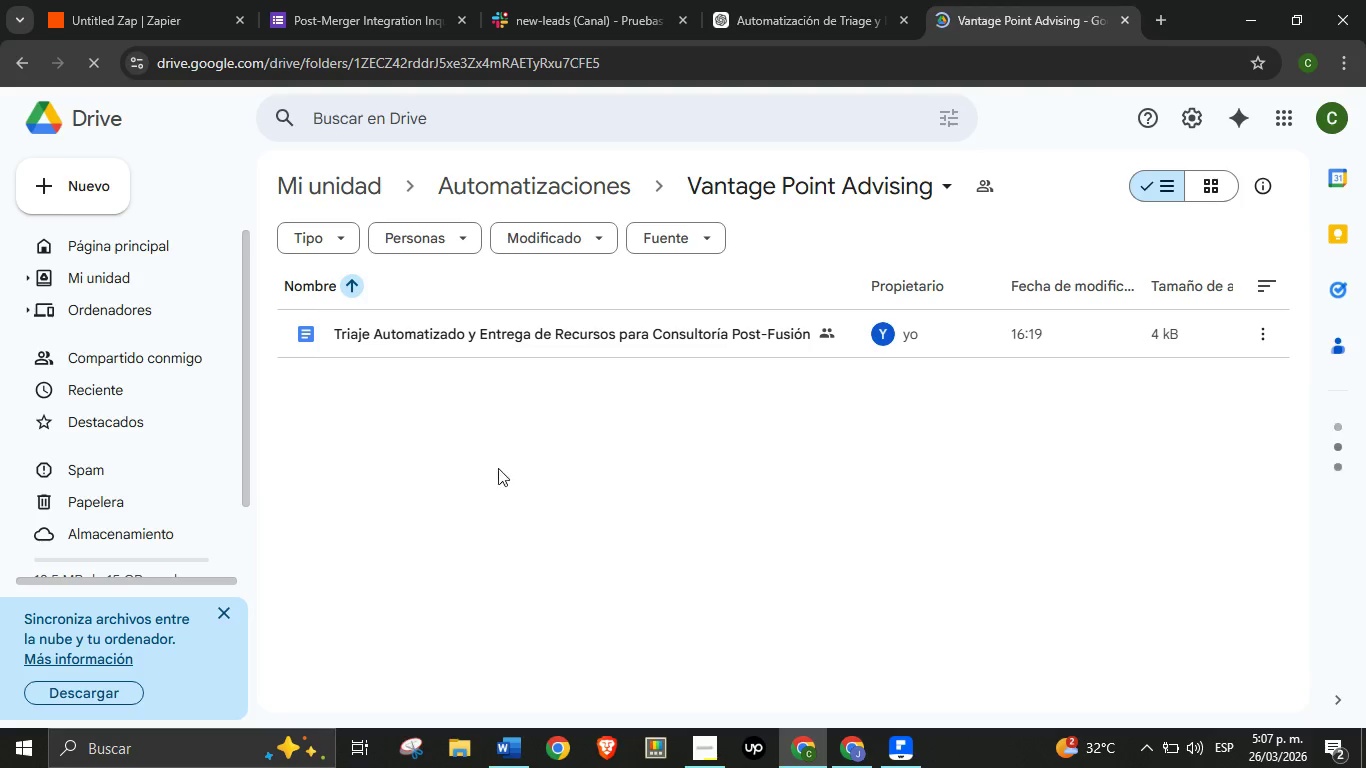 
left_click([448, 746])
 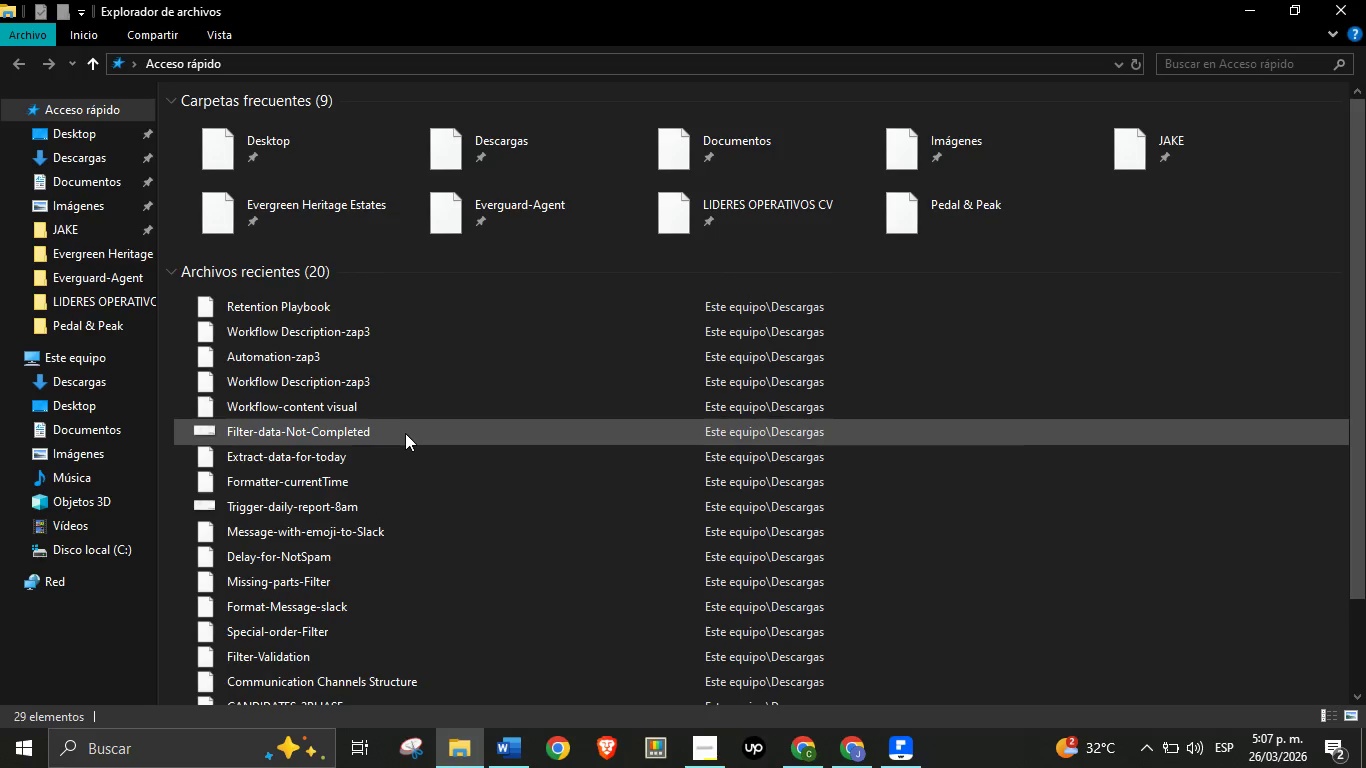 
wait(5.5)
 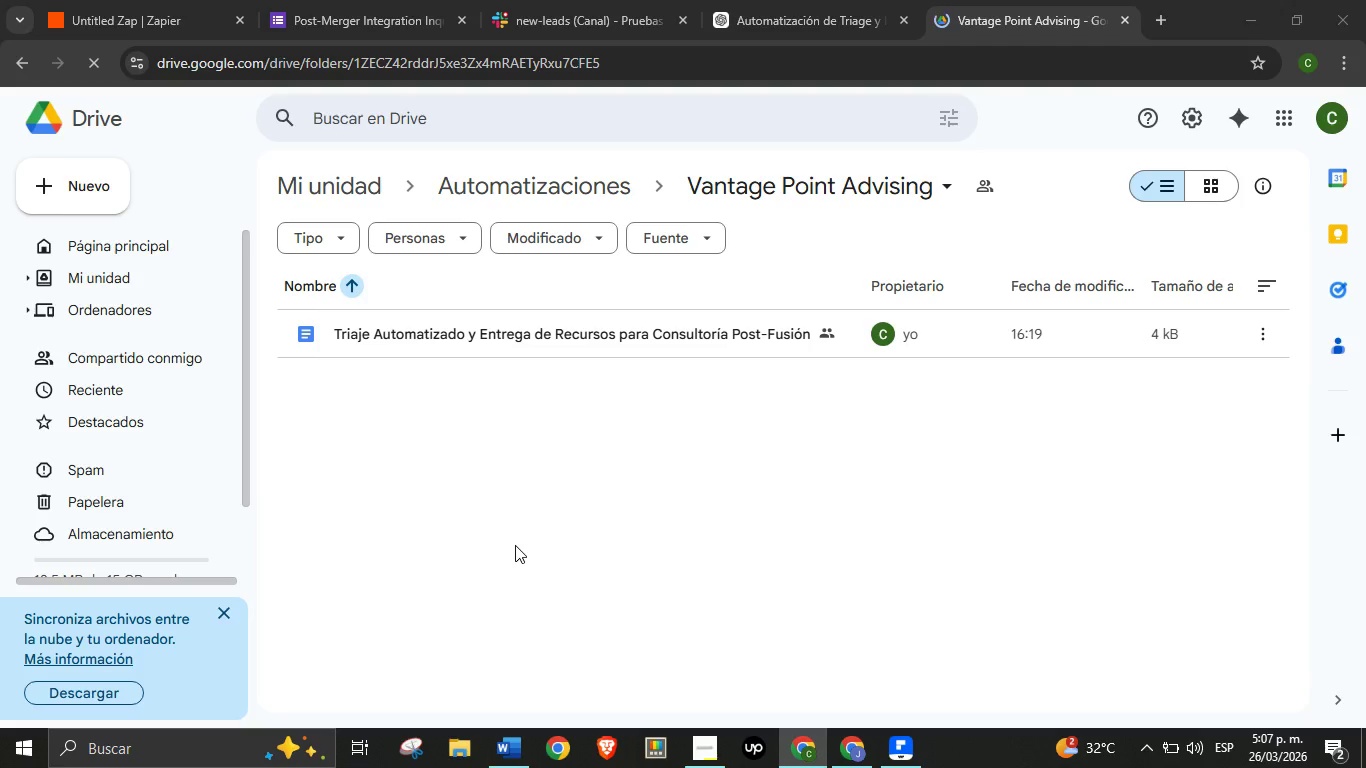 
left_click([294, 310])
 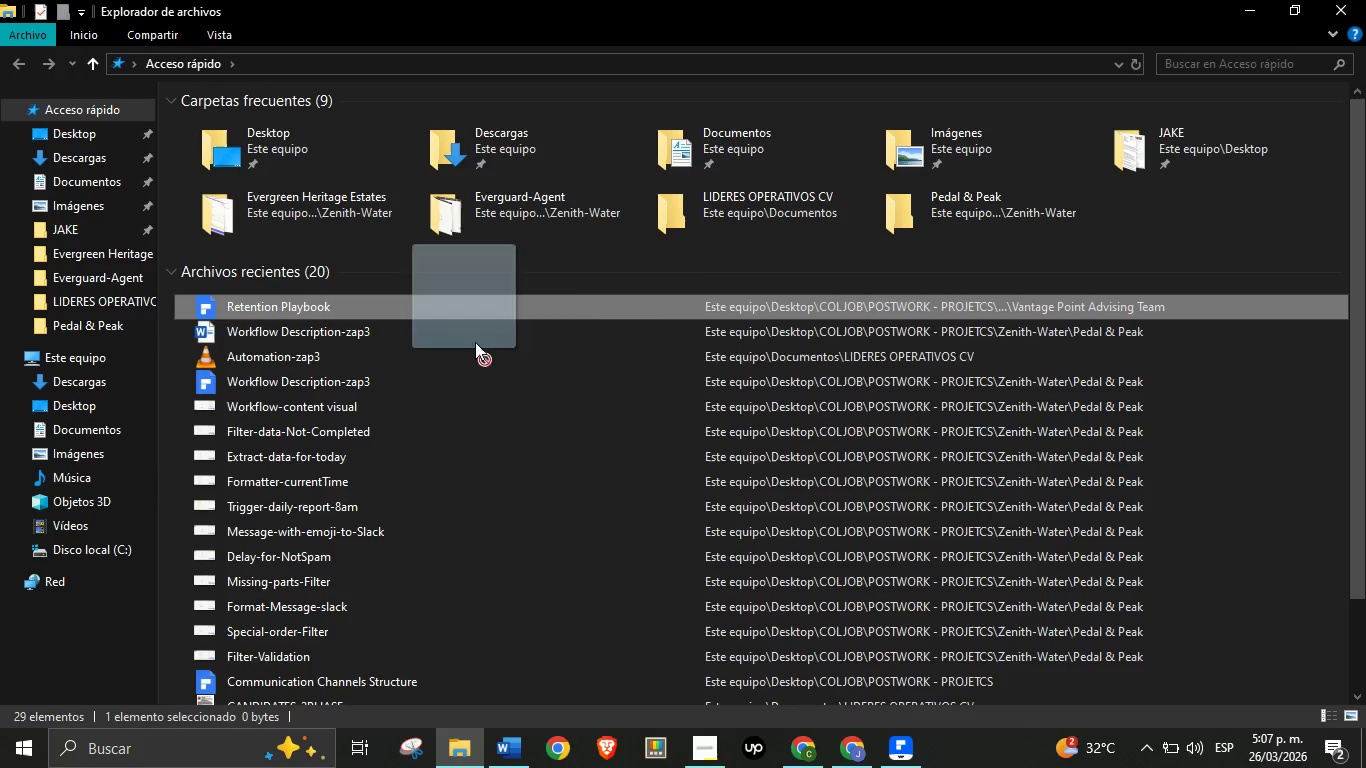 
left_click_drag(start_coordinate=[297, 307], to_coordinate=[715, 523])
 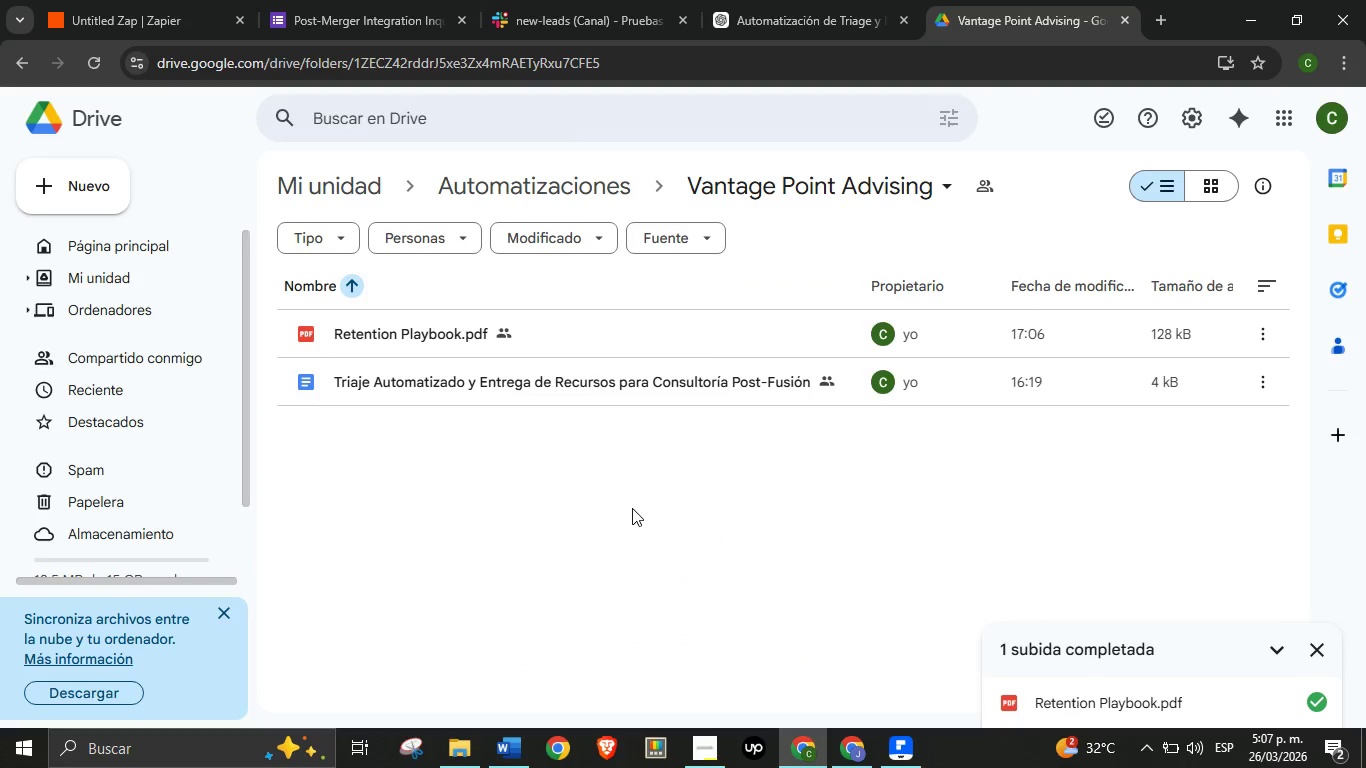 
left_click([632, 508])
 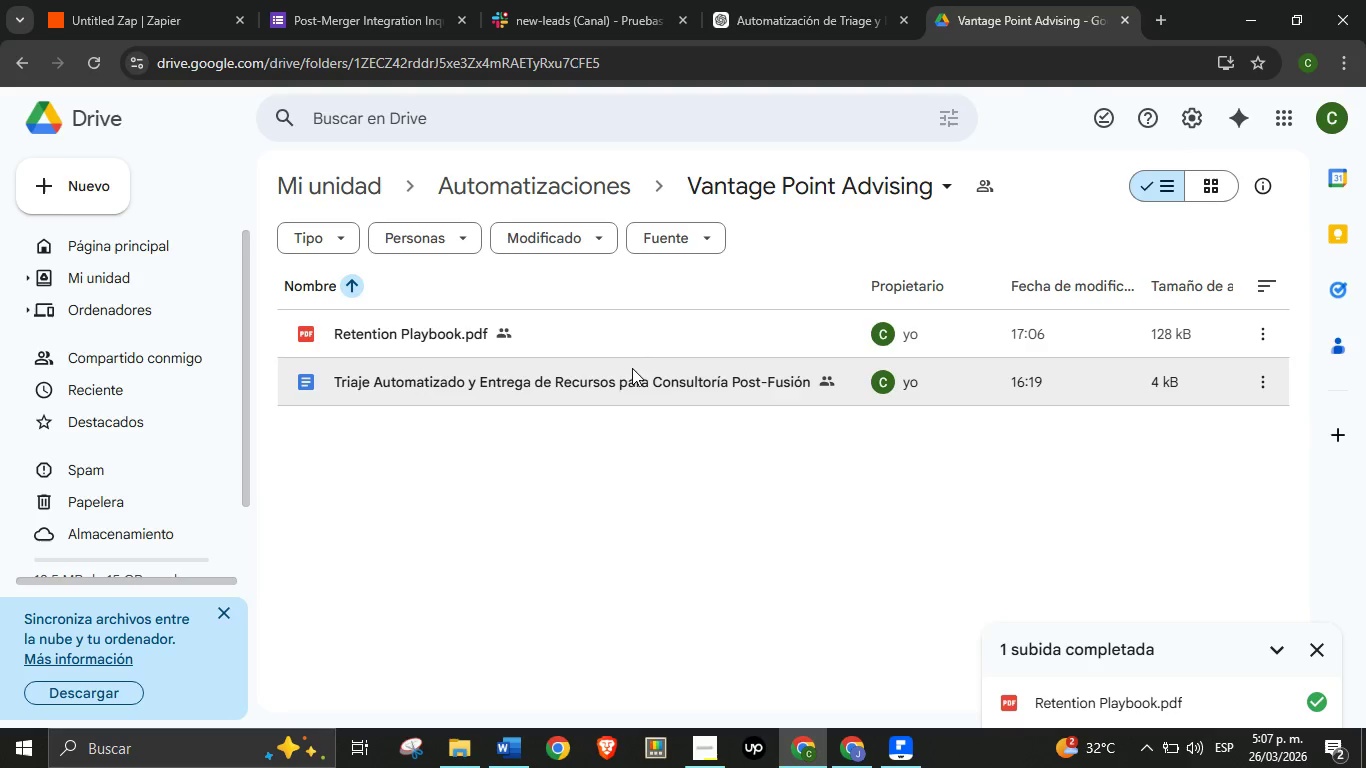 
right_click([640, 339])
 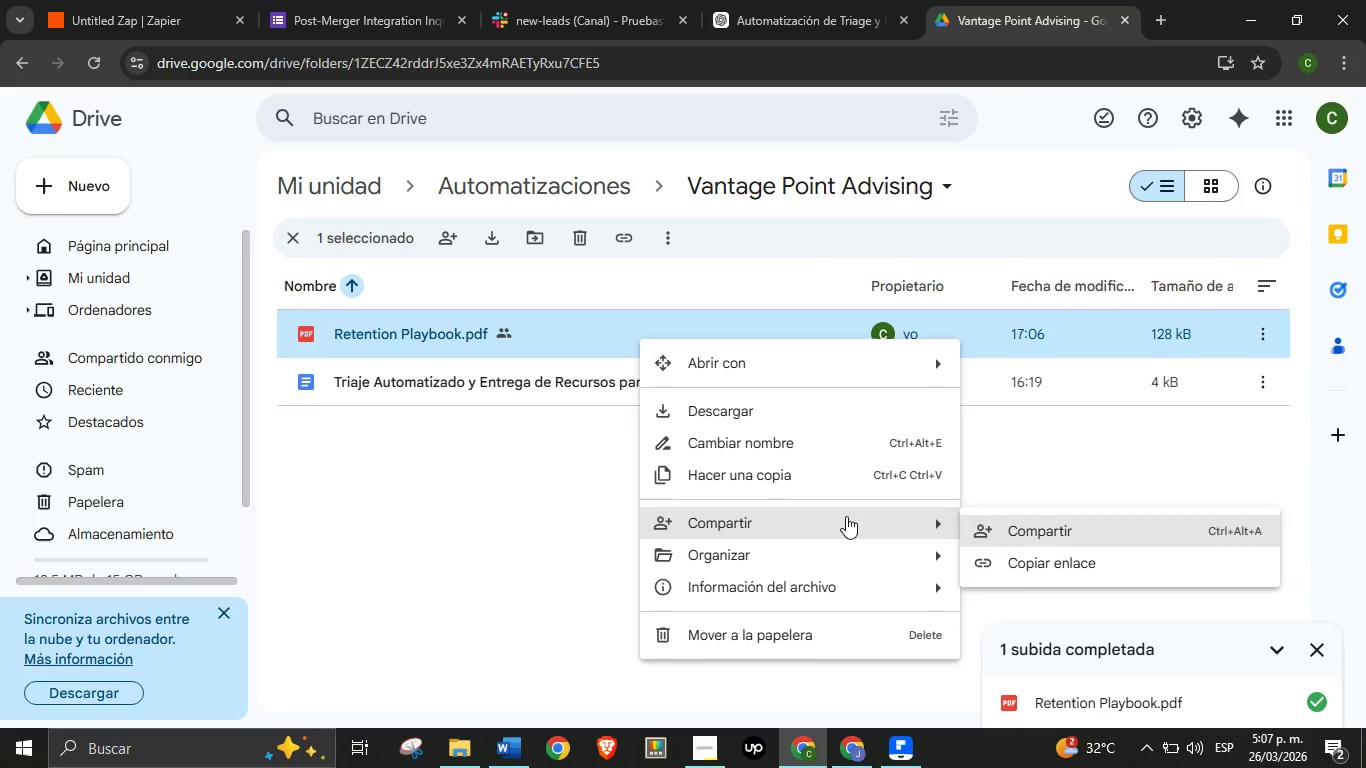 
left_click([1084, 531])
 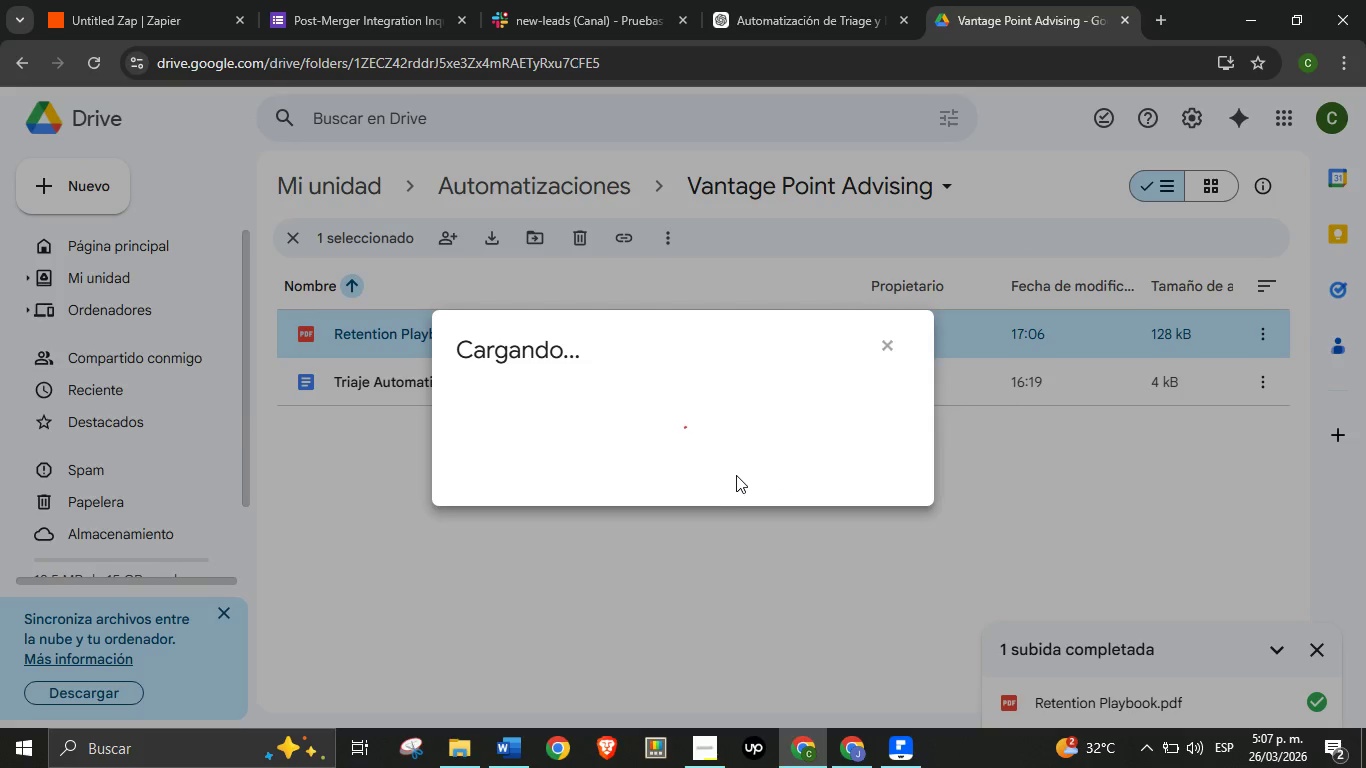 
mouse_move([699, 491])
 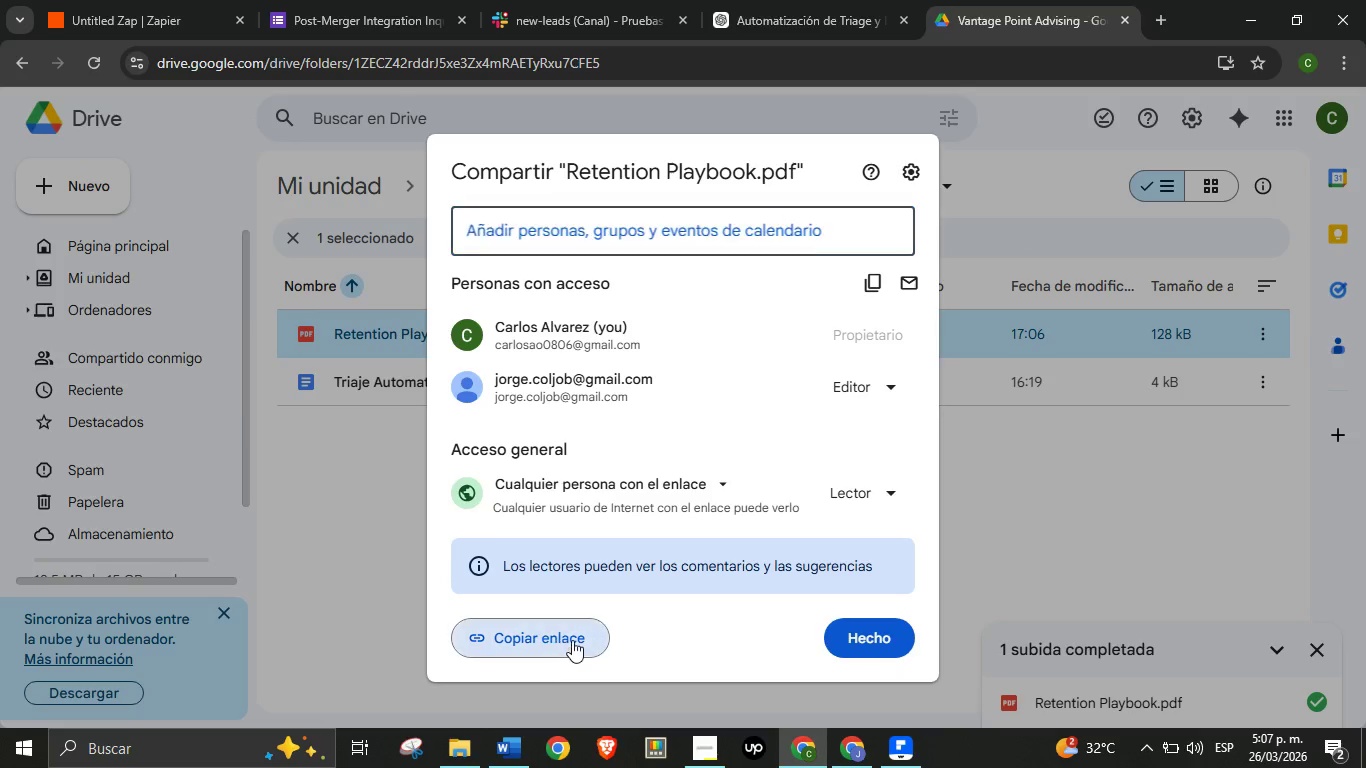 
left_click([561, 640])
 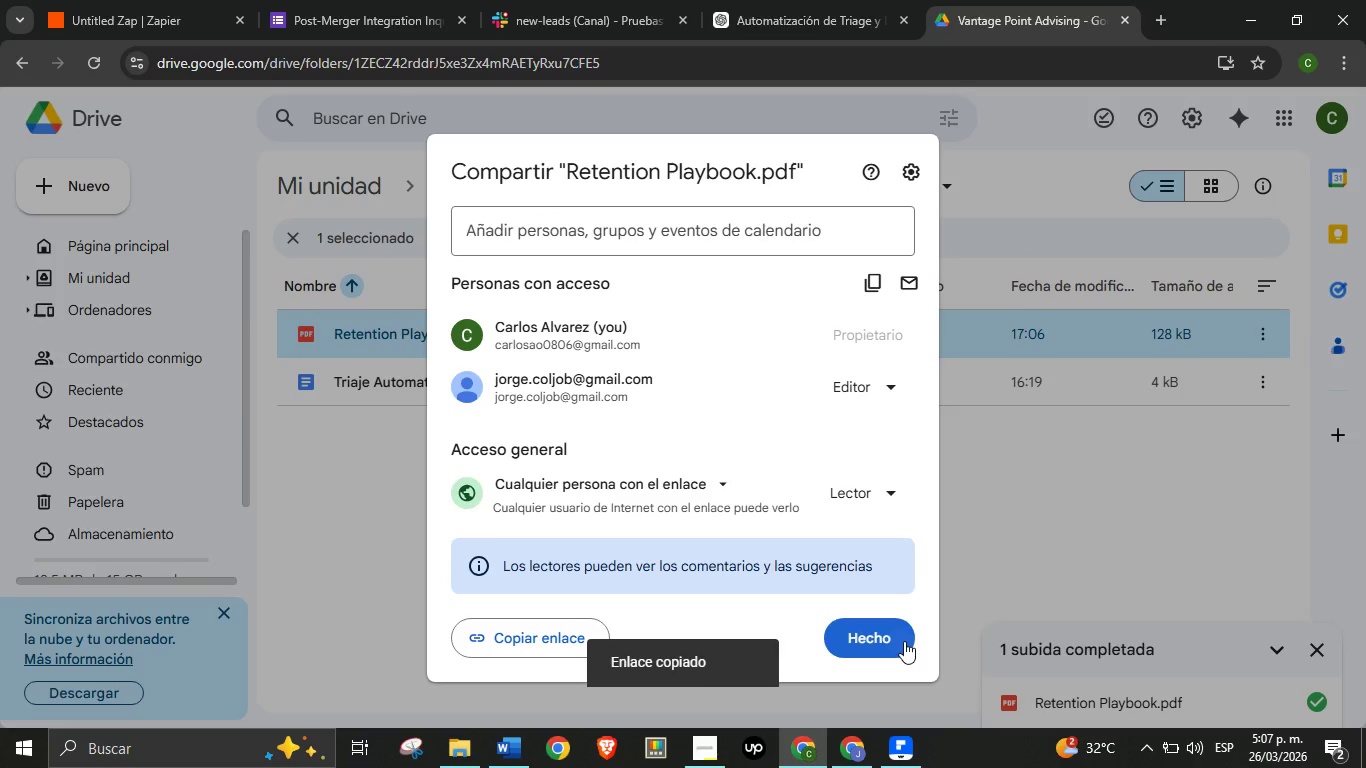 
left_click([904, 641])
 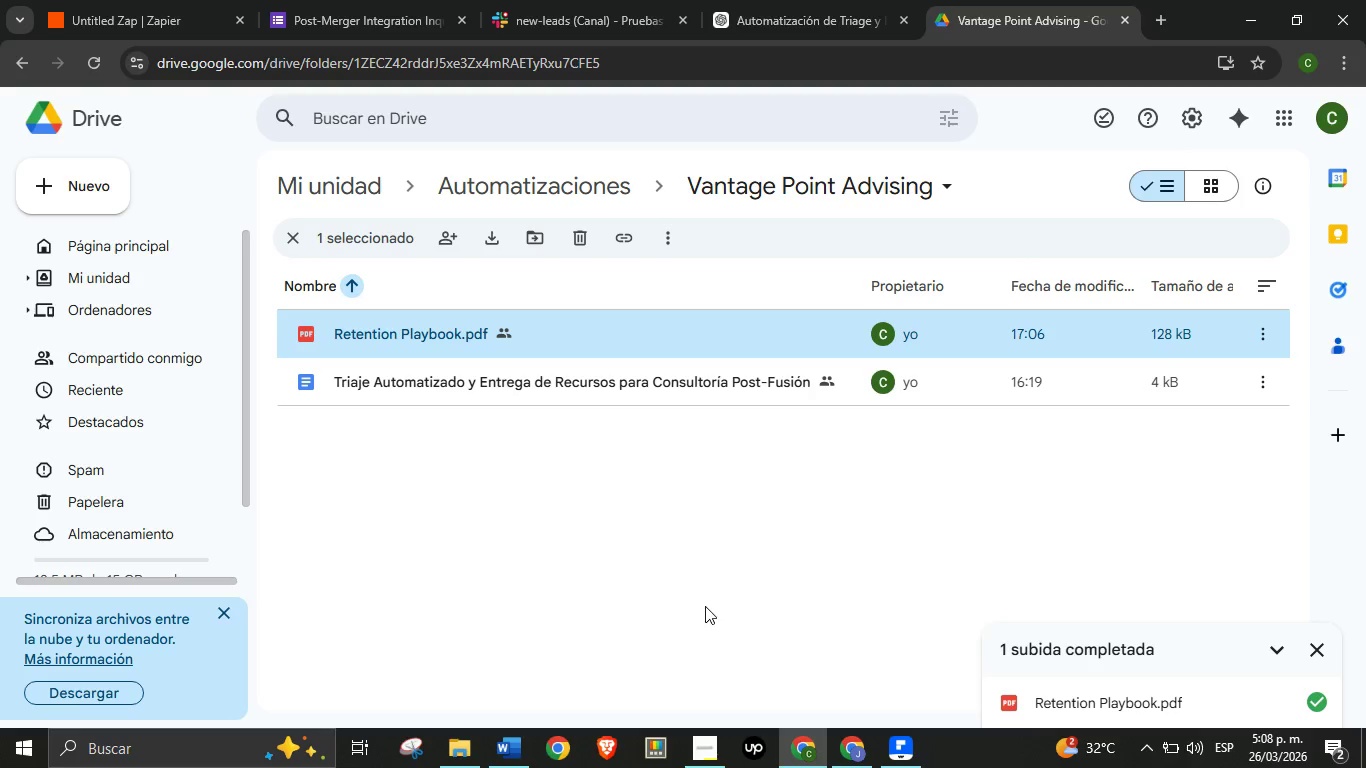 
wait(26.44)
 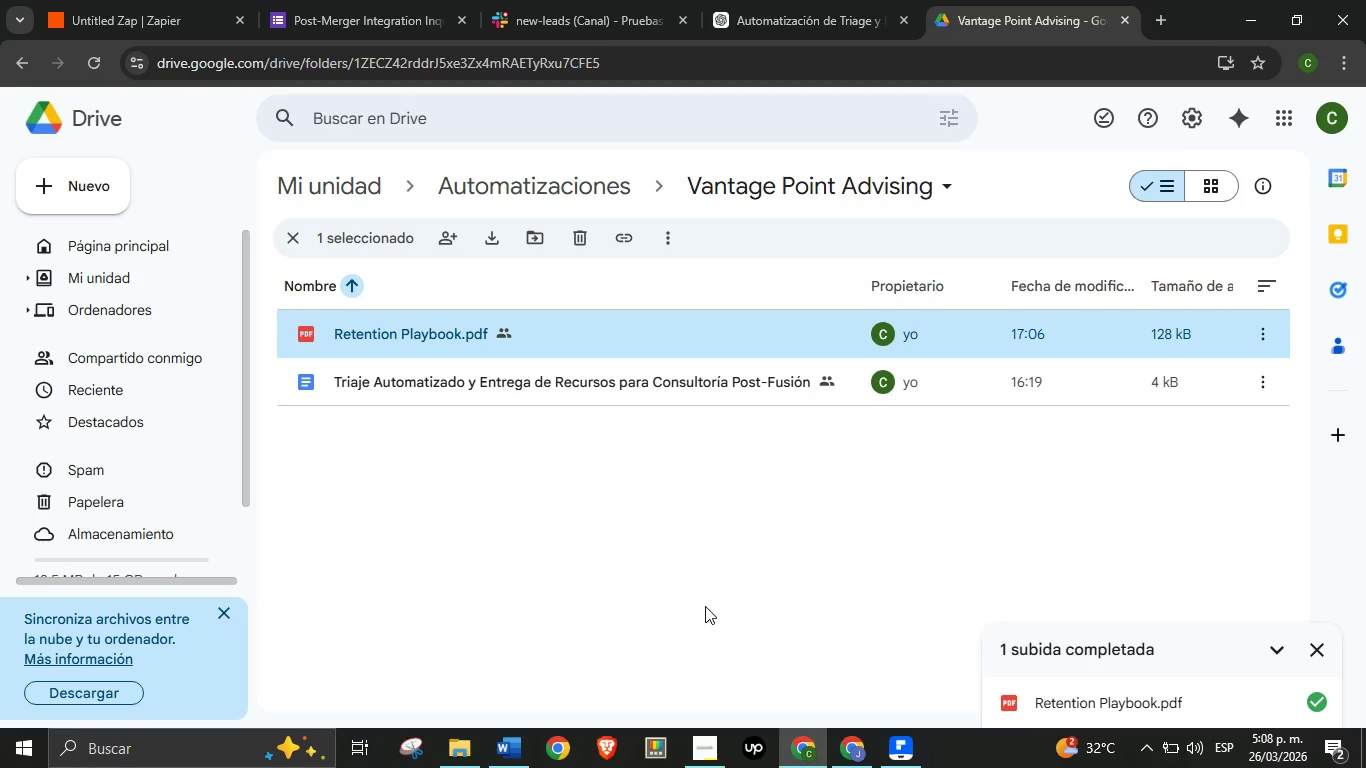 
left_click([710, 734])
 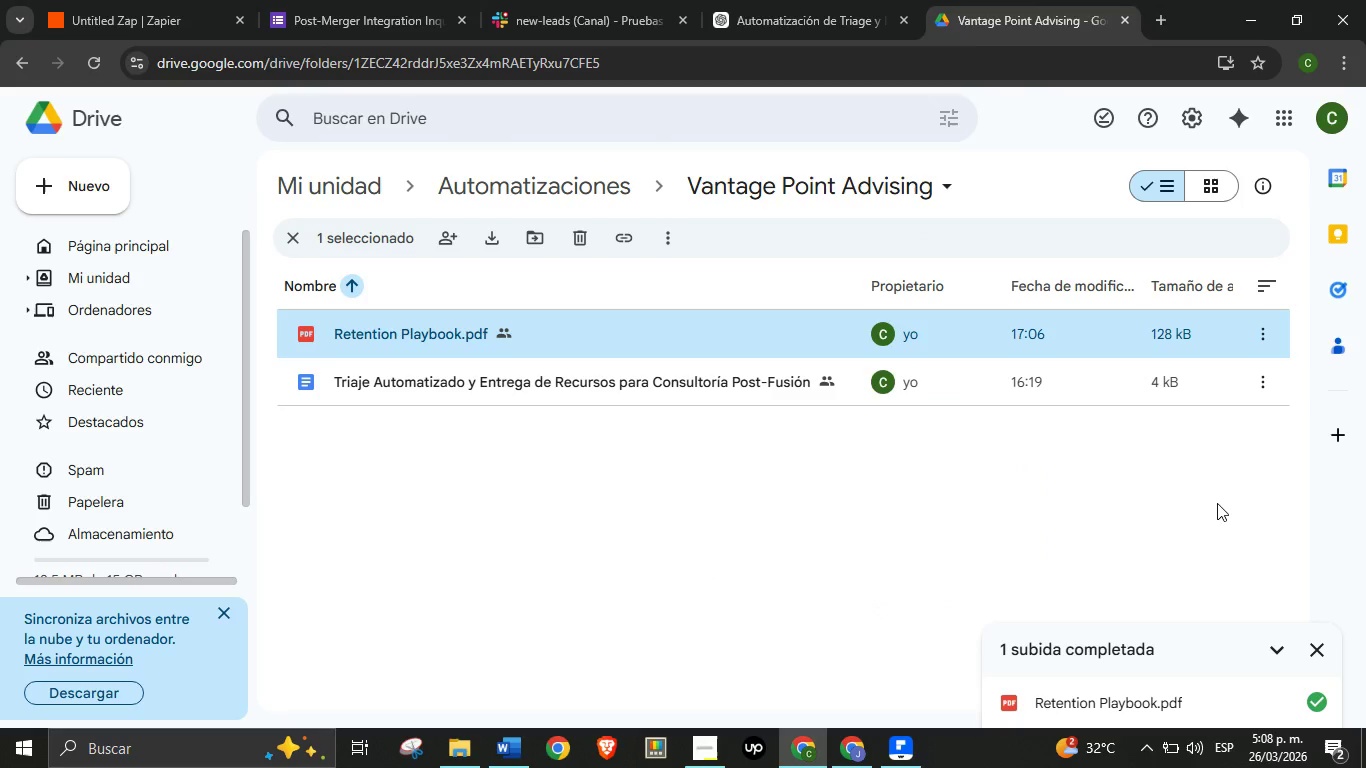 
left_click([1217, 502])
 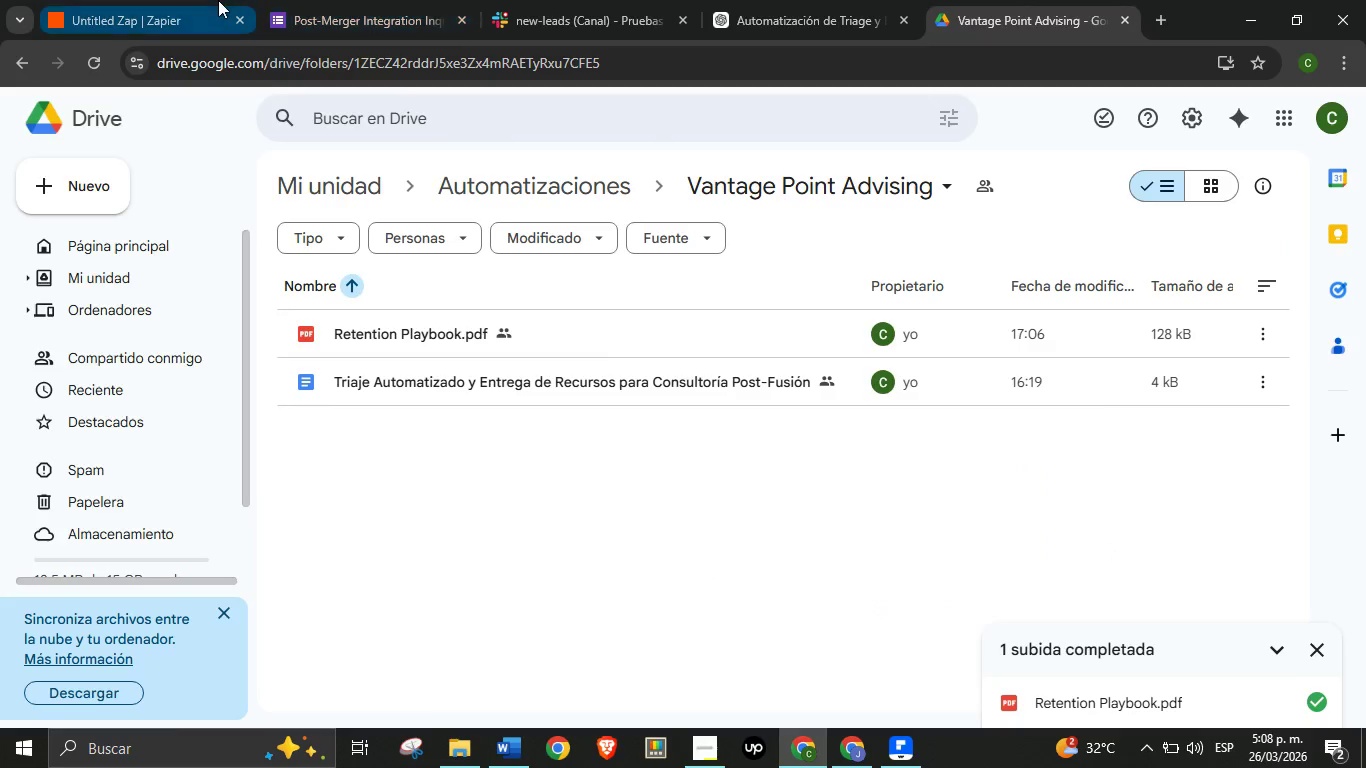 
left_click([218, 0])
 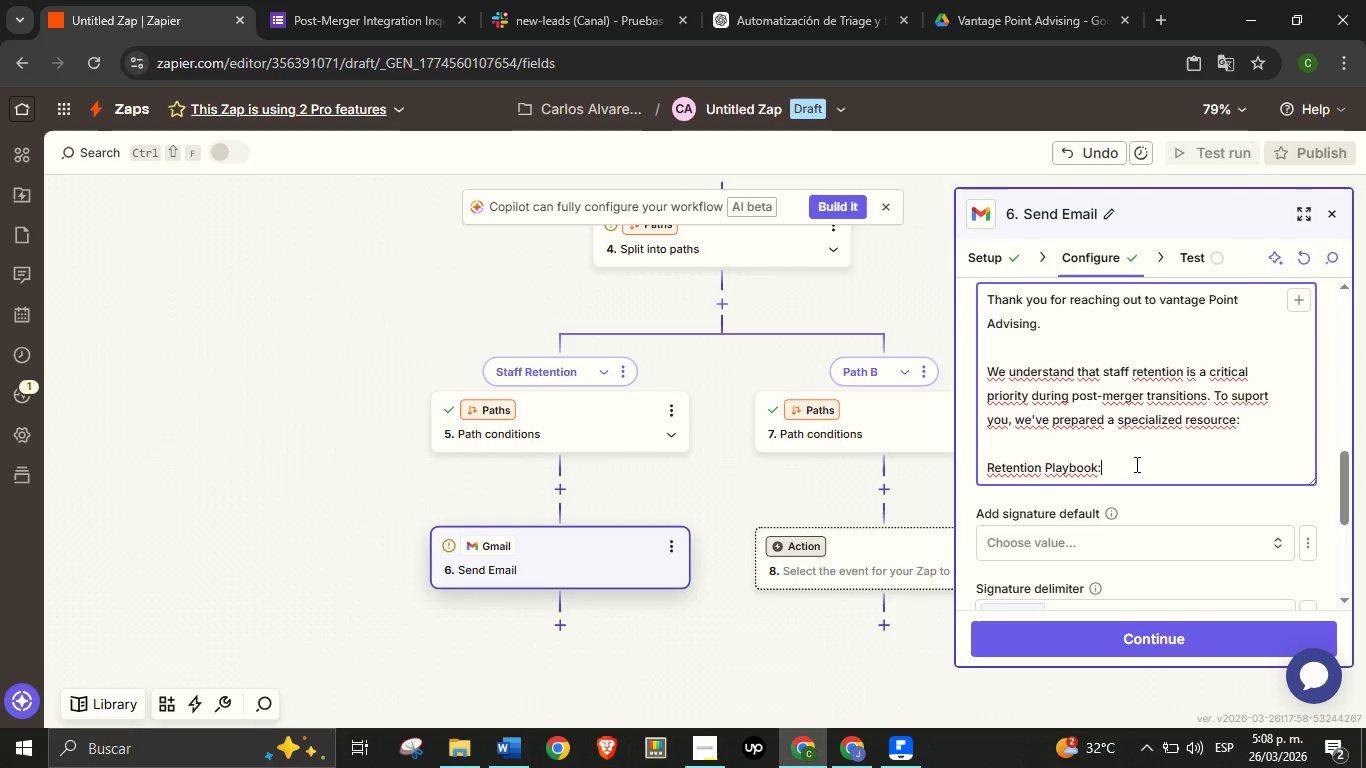 
left_click([1135, 464])
 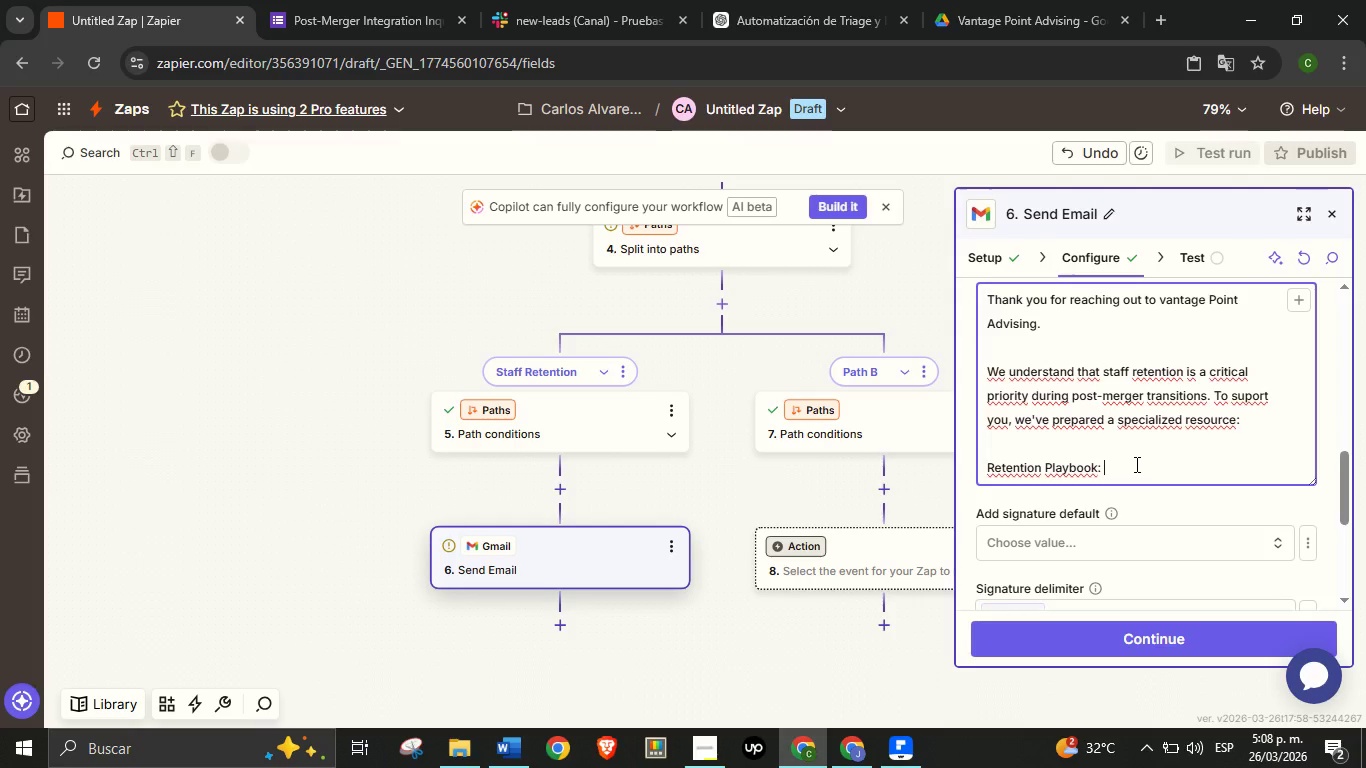 
key(Space)
 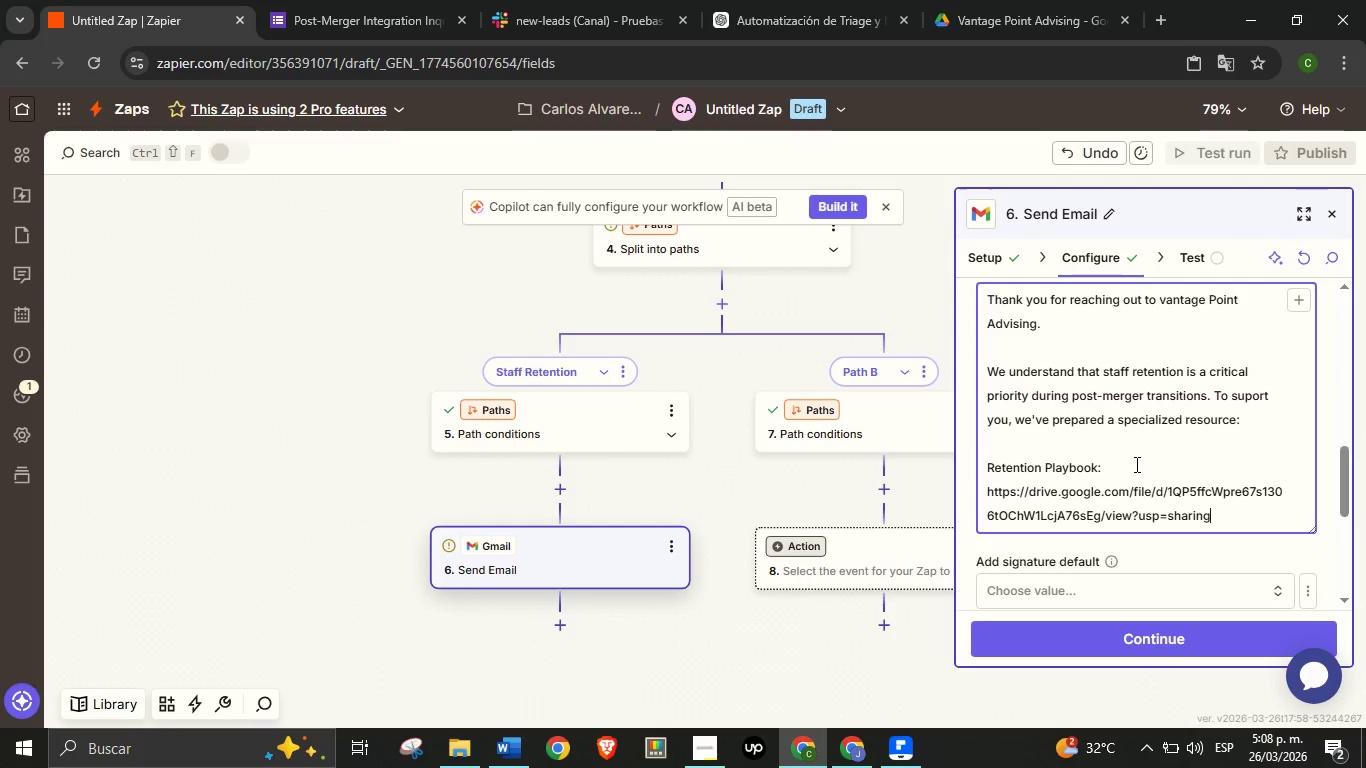 
key(Control+V)
 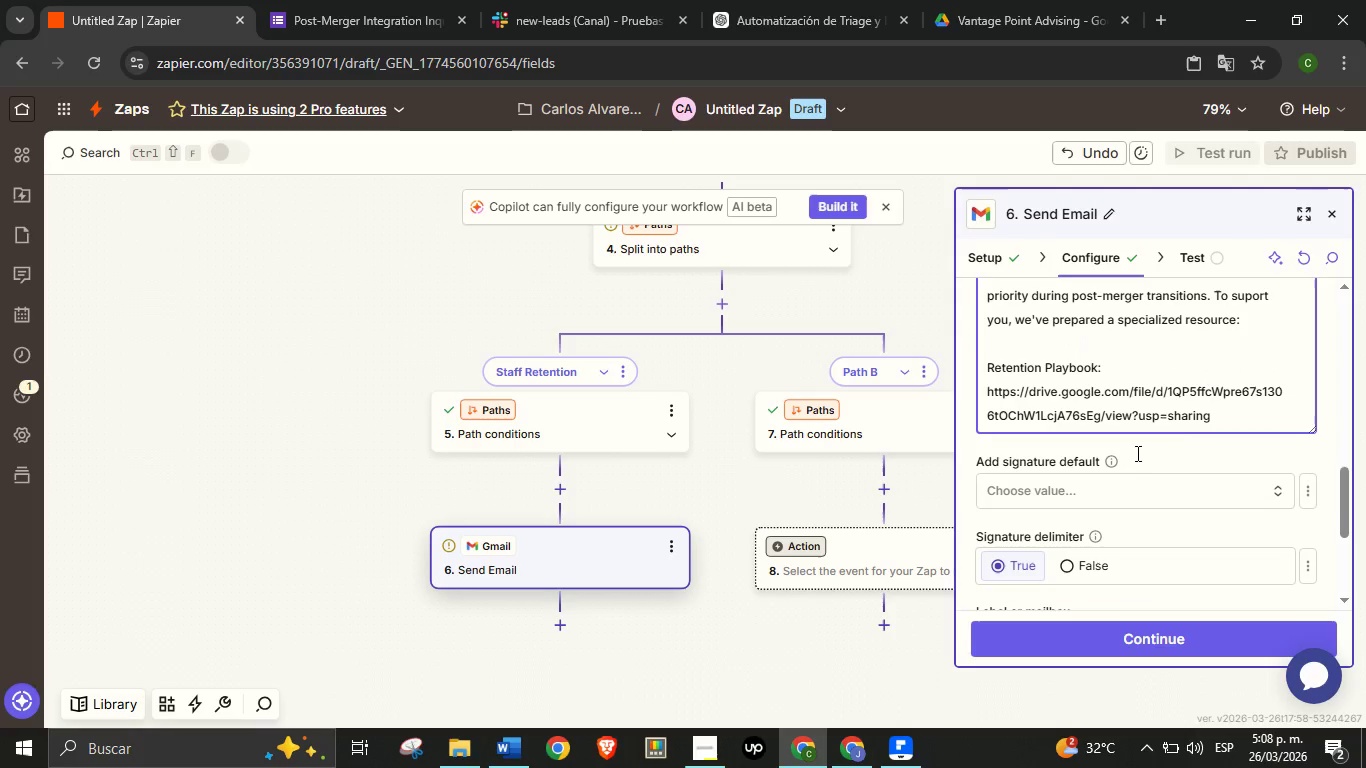 
scroll: coordinate [1136, 453], scroll_direction: down, amount: 1.0
 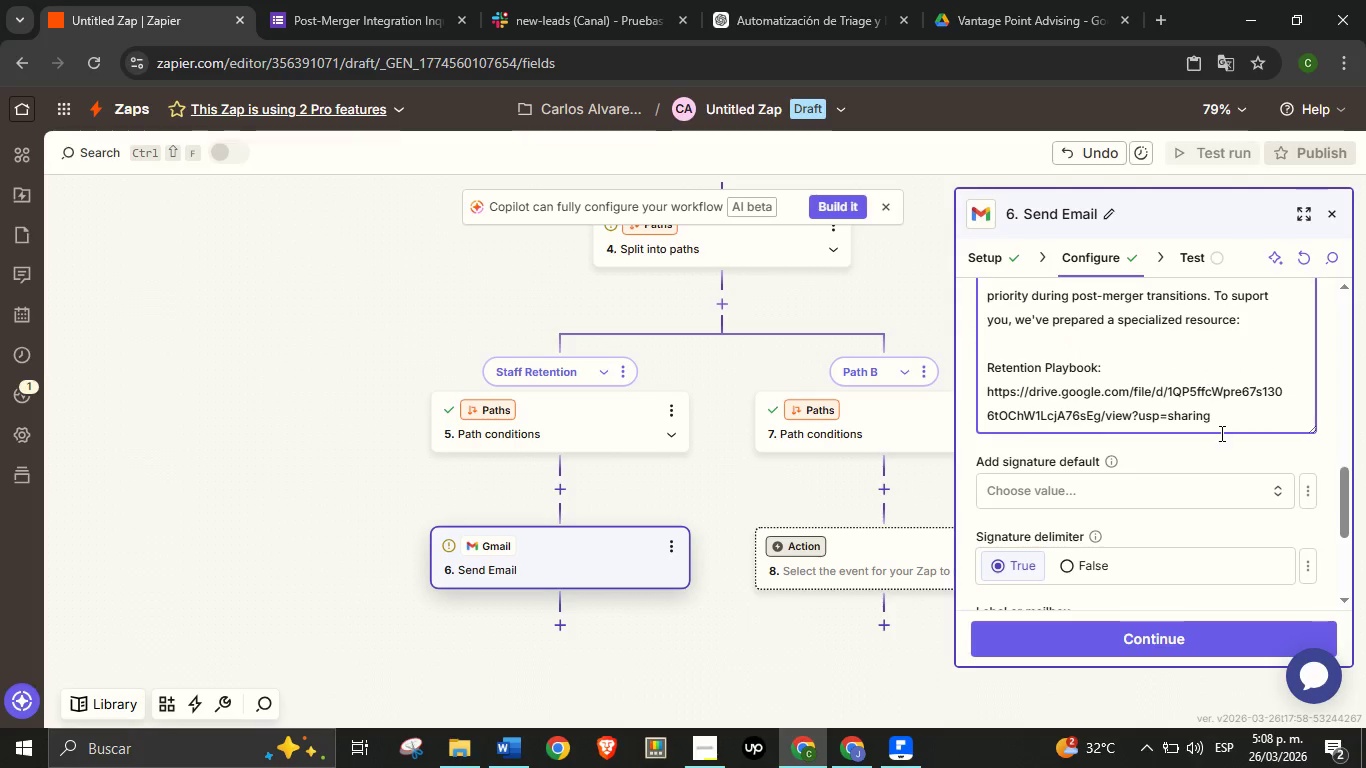 
key(Enter)
 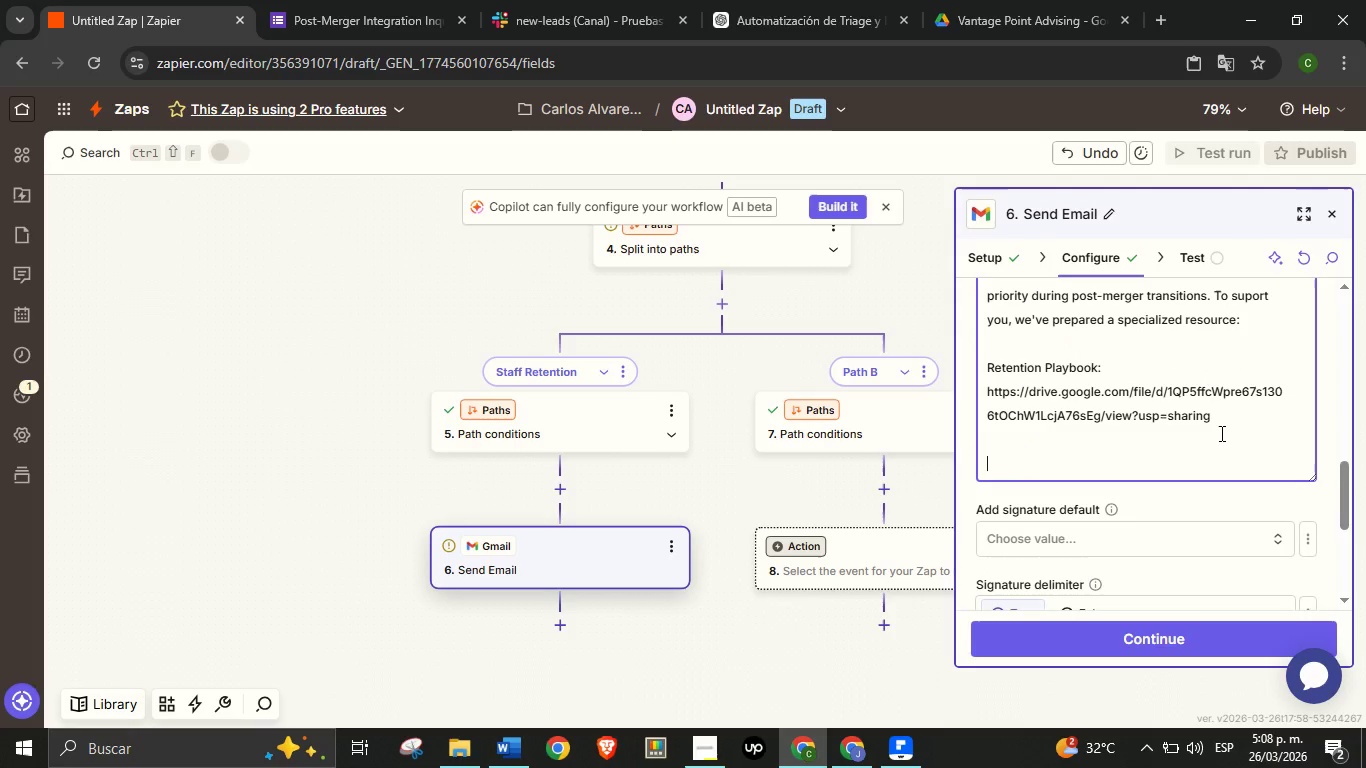 
key(Enter)
 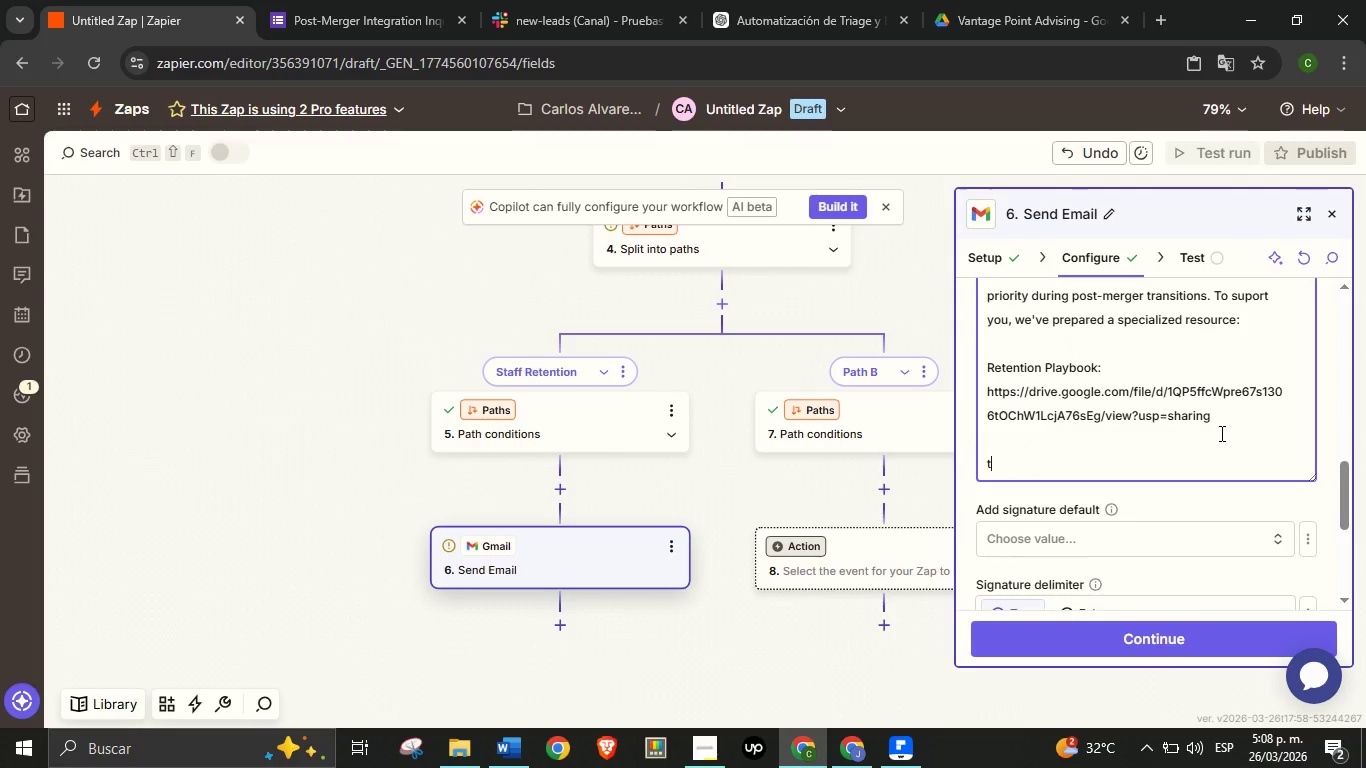 
type(t)
key(Backspace)
type(This ui)
key(Backspace)
key(Backspace)
type(gi)
key(Backspace)
type(uide outlines proven strategies to retain key talent, maintain morale, and ensure continuity during organizational change.)
 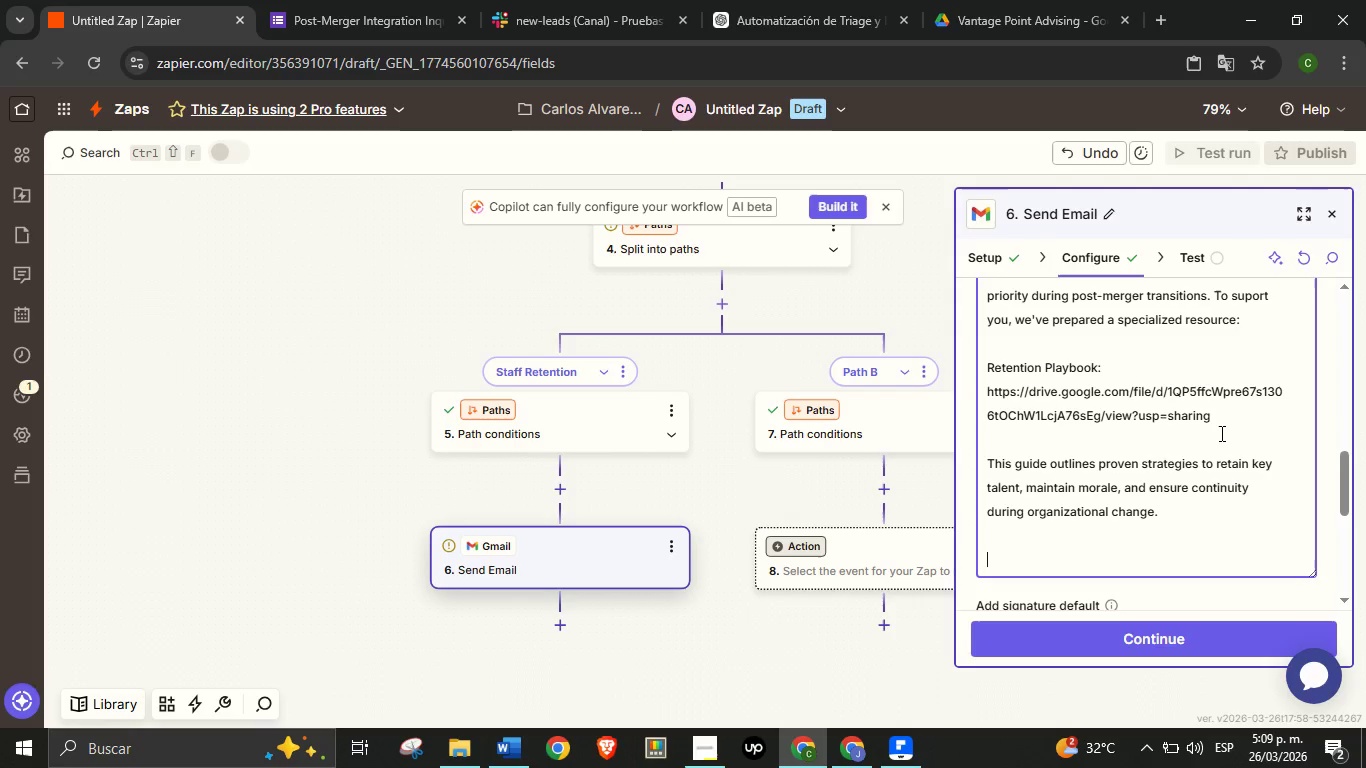 
key(Enter)
 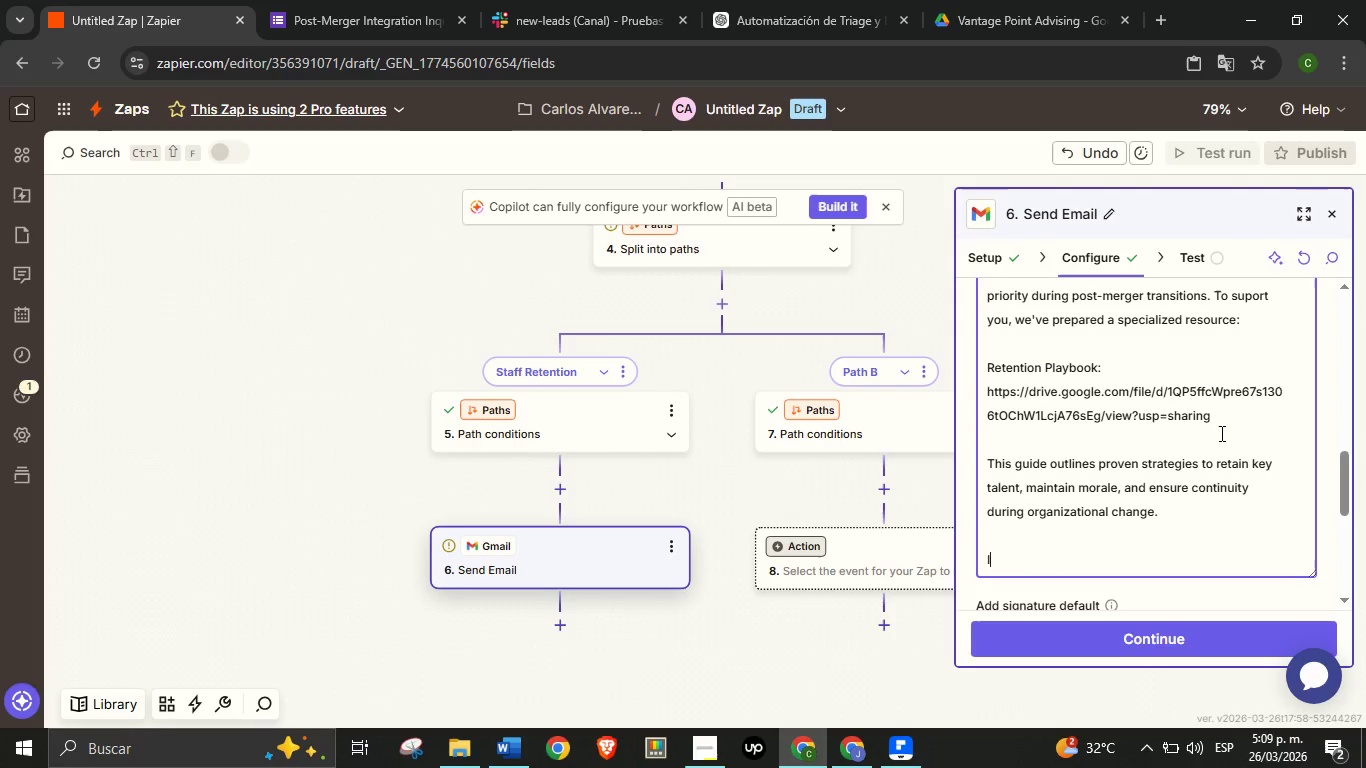 
key(Enter)
 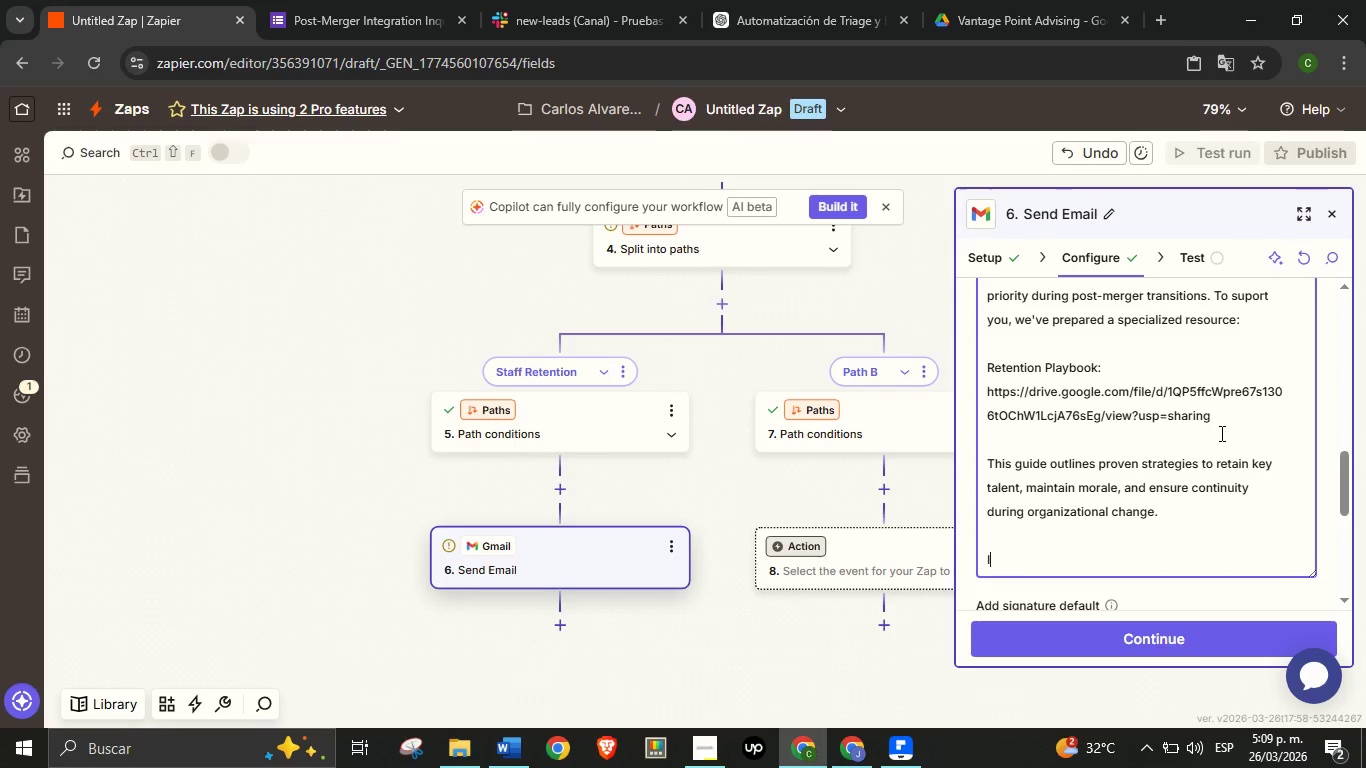 
type(If you[d like to discuss your situation in more detail, feel free to reply to this email.)
 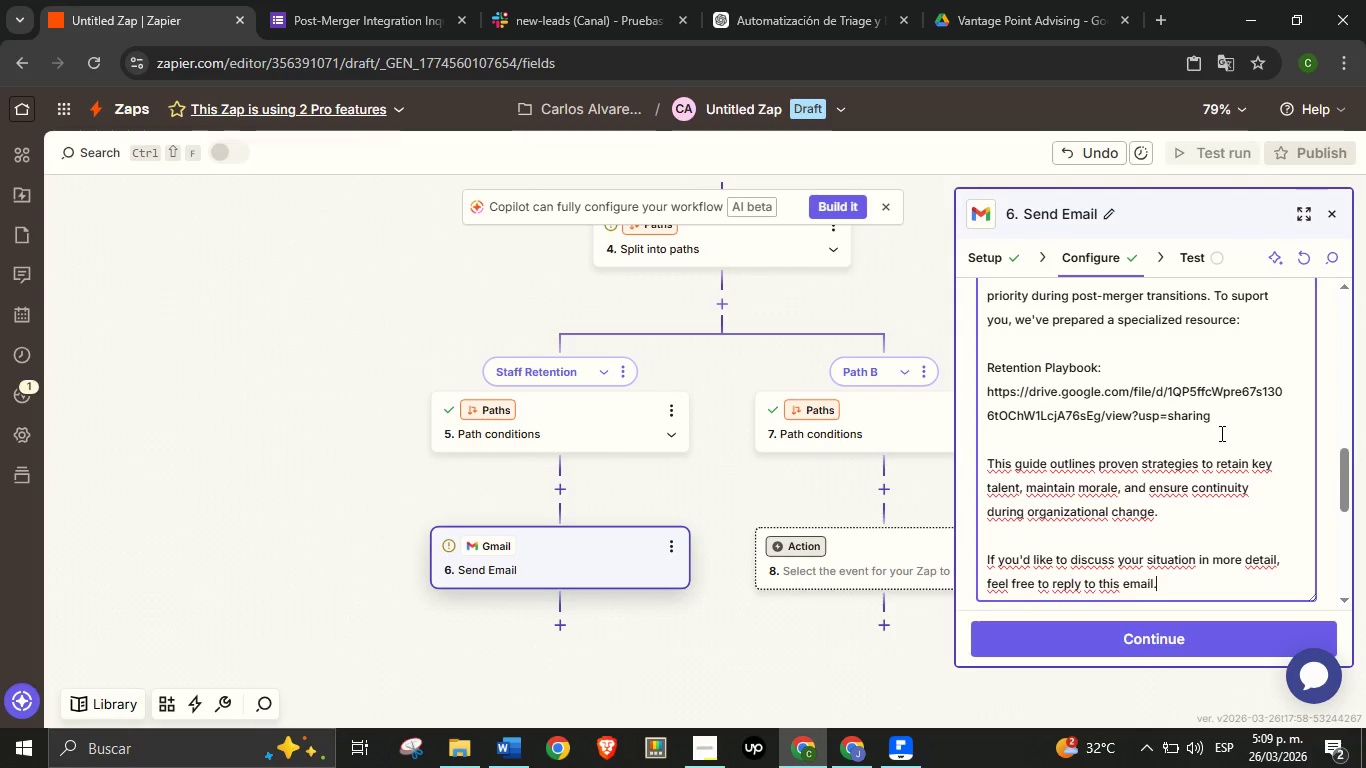 
key(Enter)
 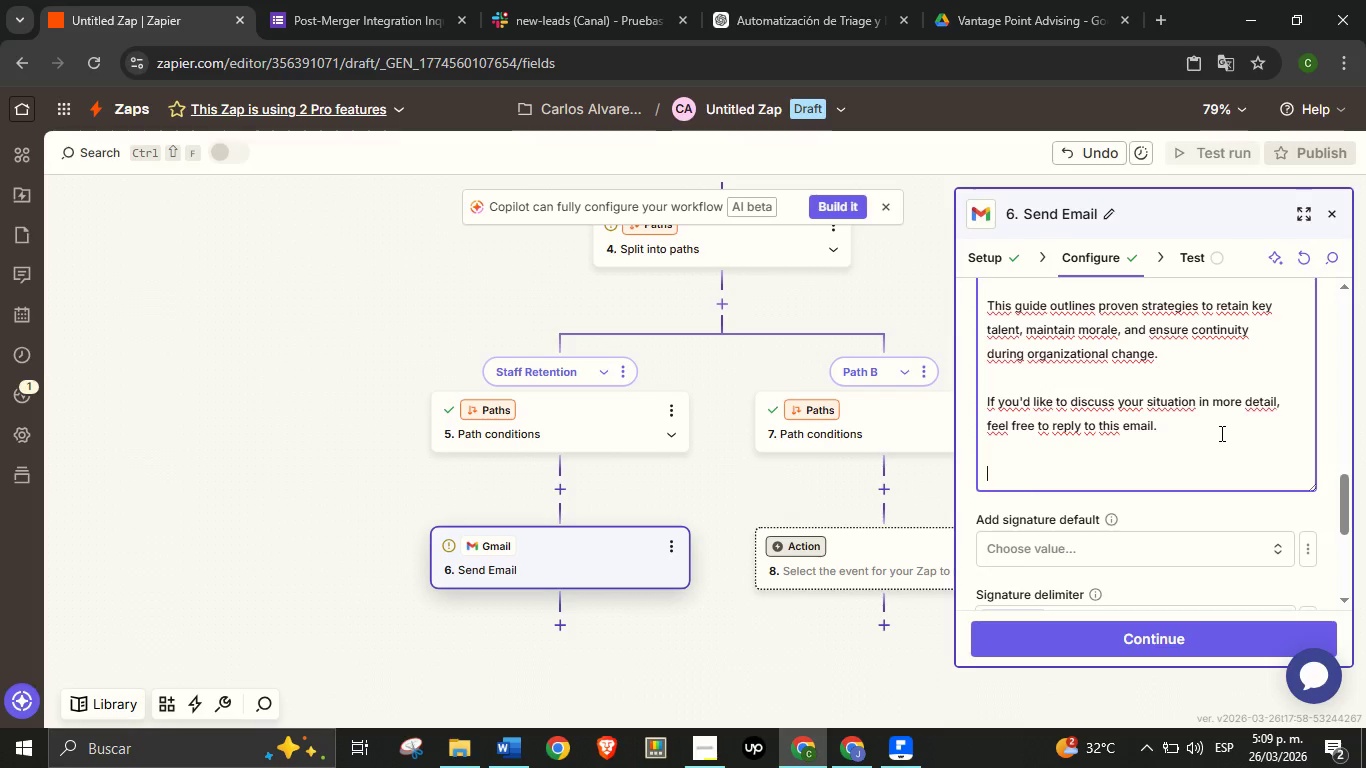 
key(Enter)
 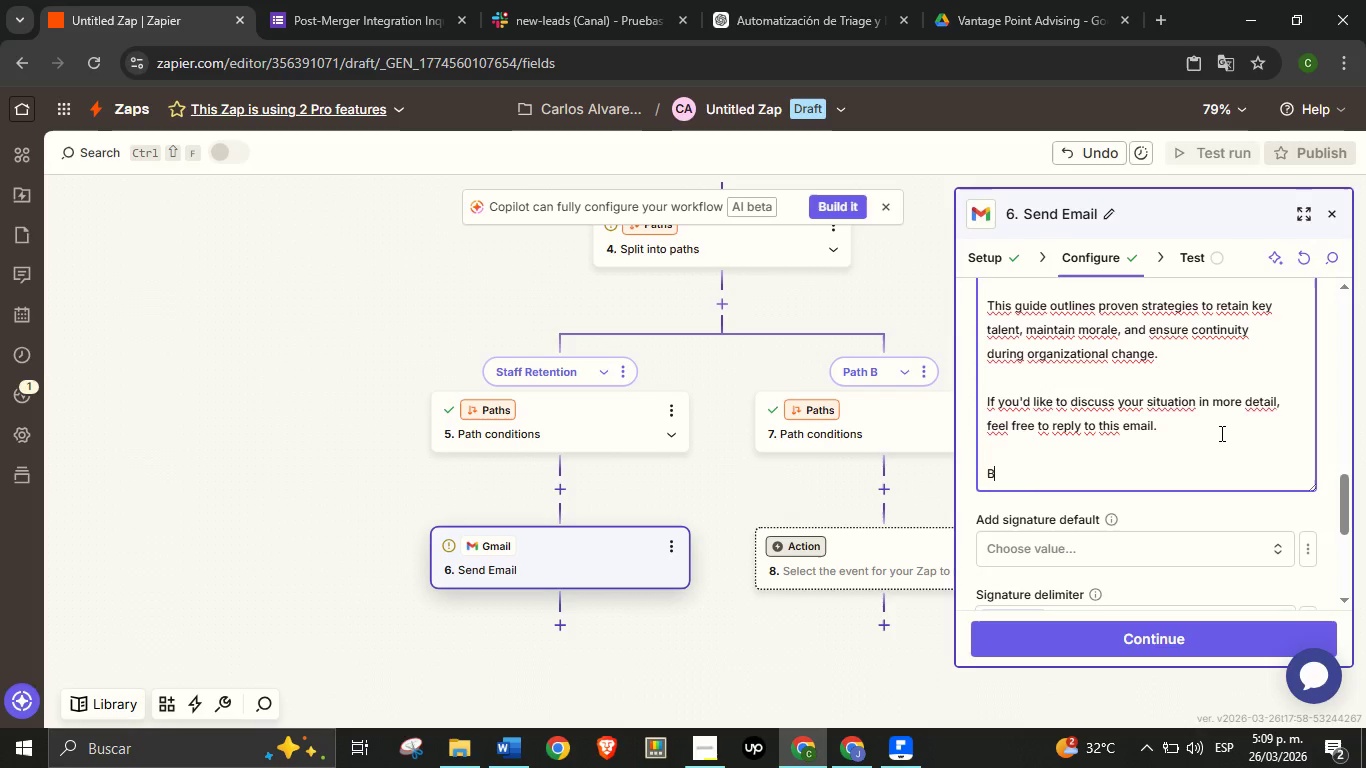 
type(Best Regards,)
 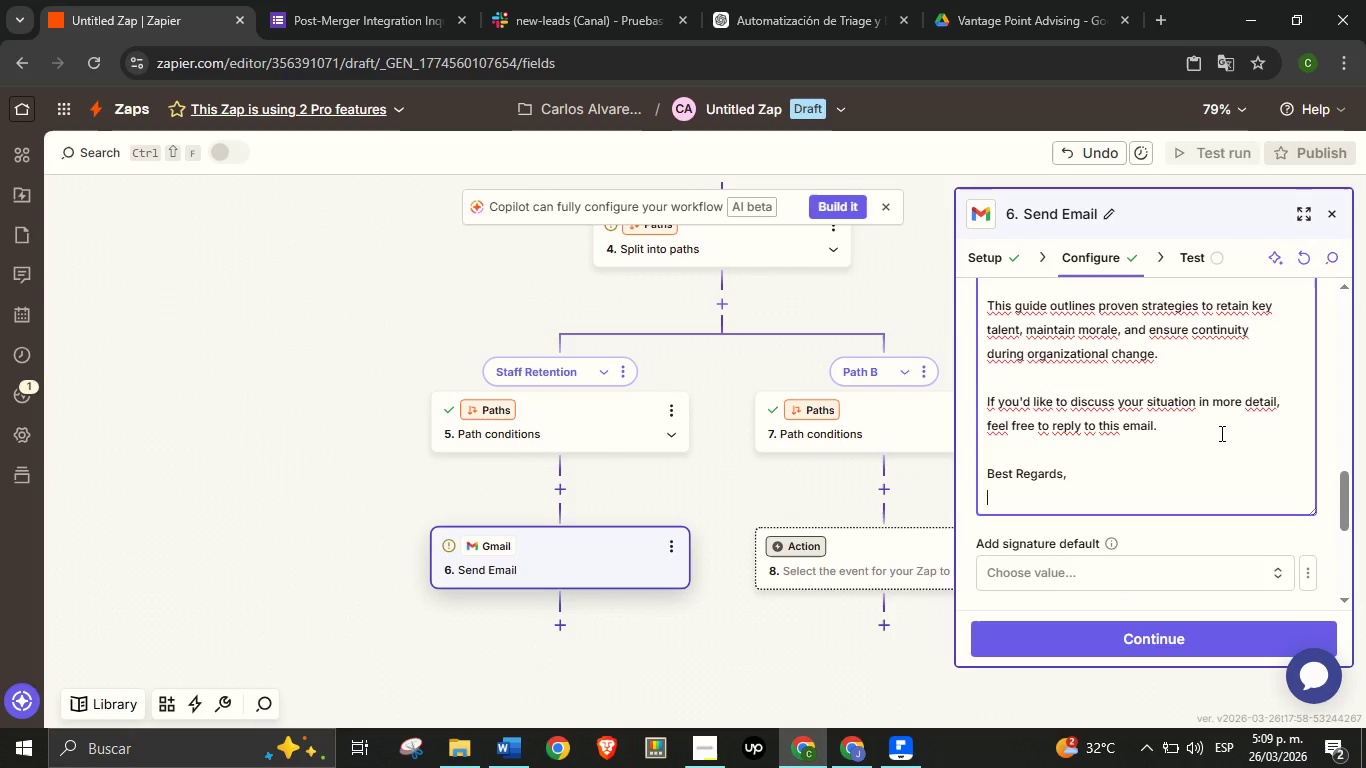 
key(Enter)
 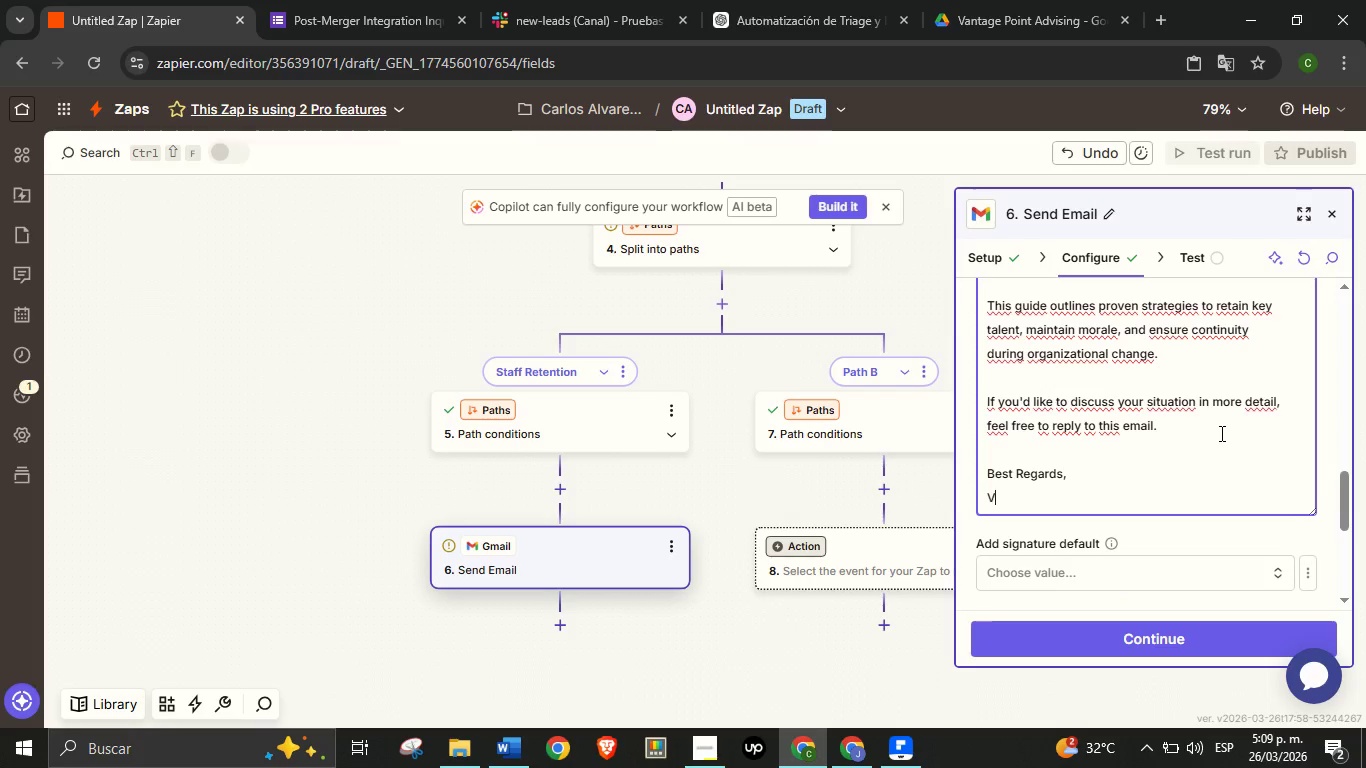 
type(Vantage Point Advising Team)
 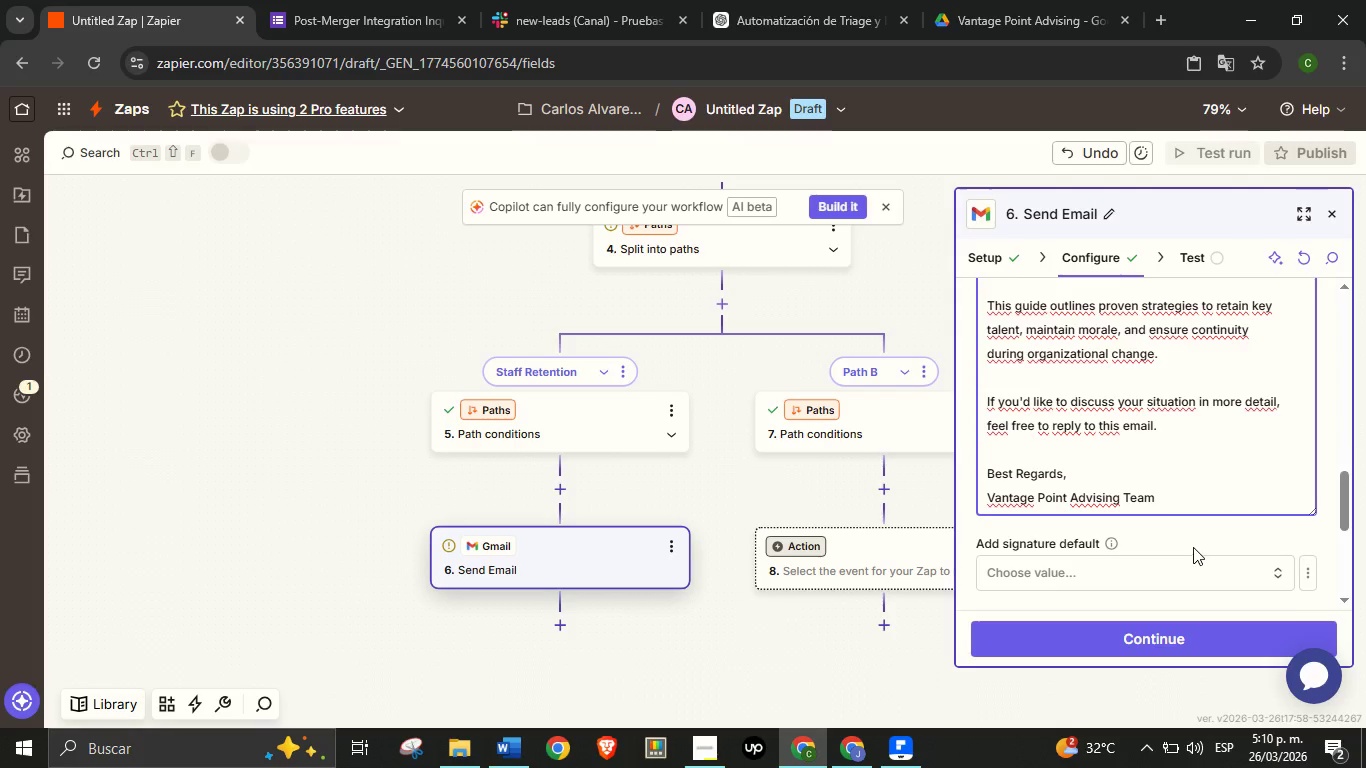 
scroll: coordinate [1182, 547], scroll_direction: down, amount: 3.0
 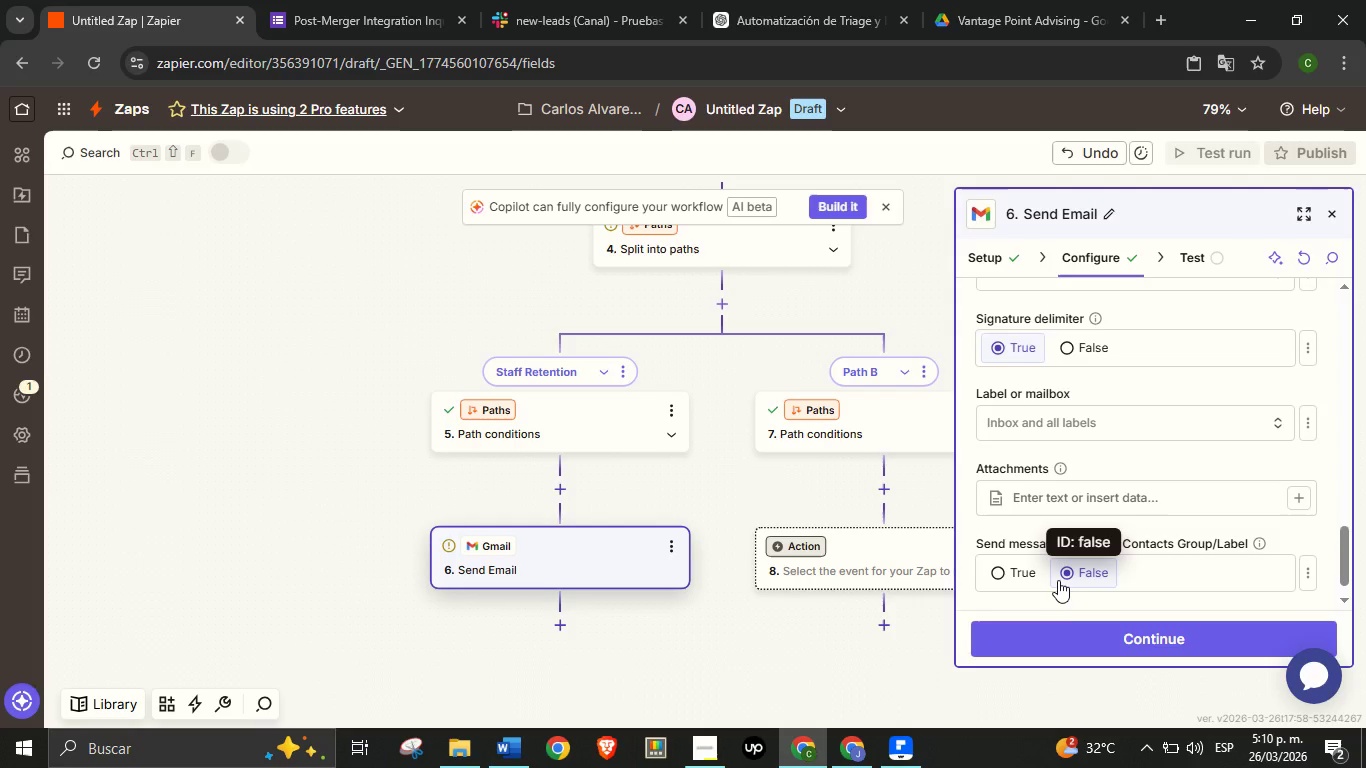 
wait(14.33)
 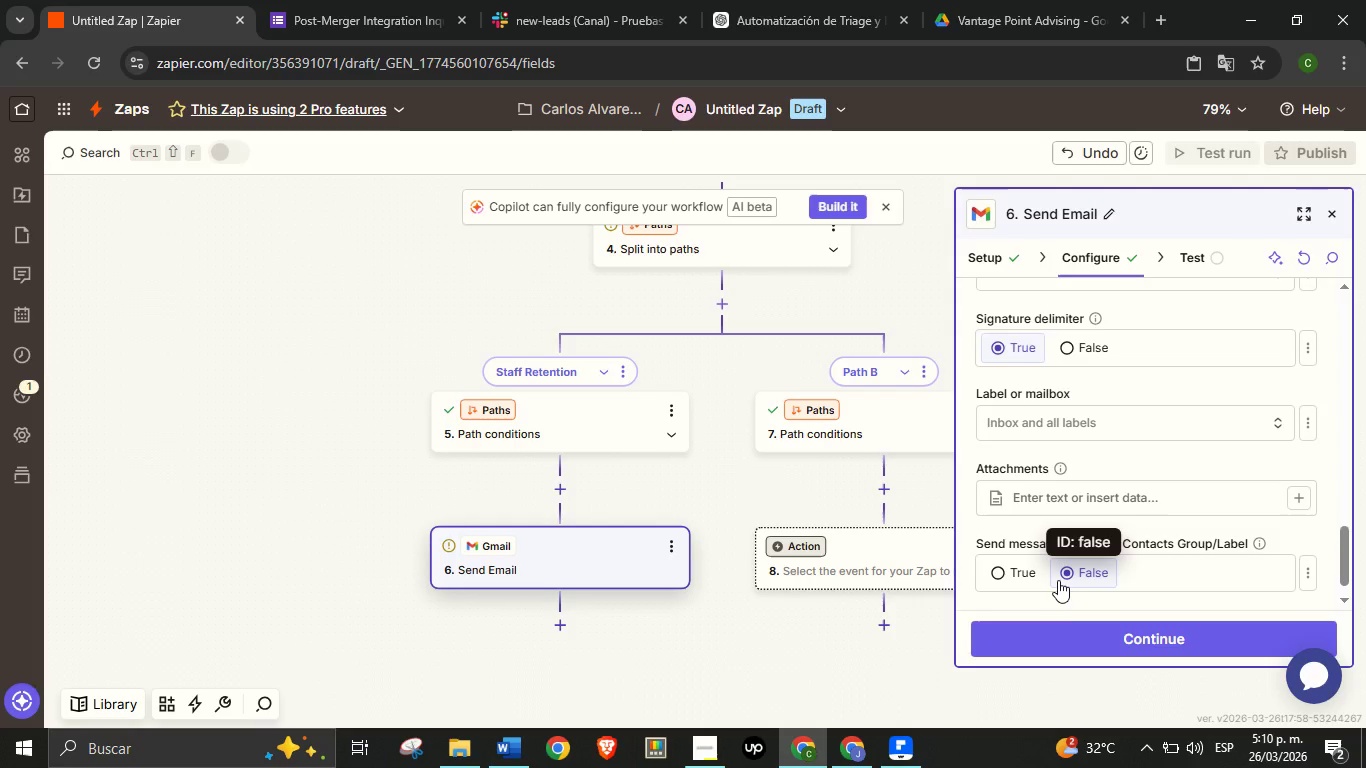 
left_click([1122, 625])
 